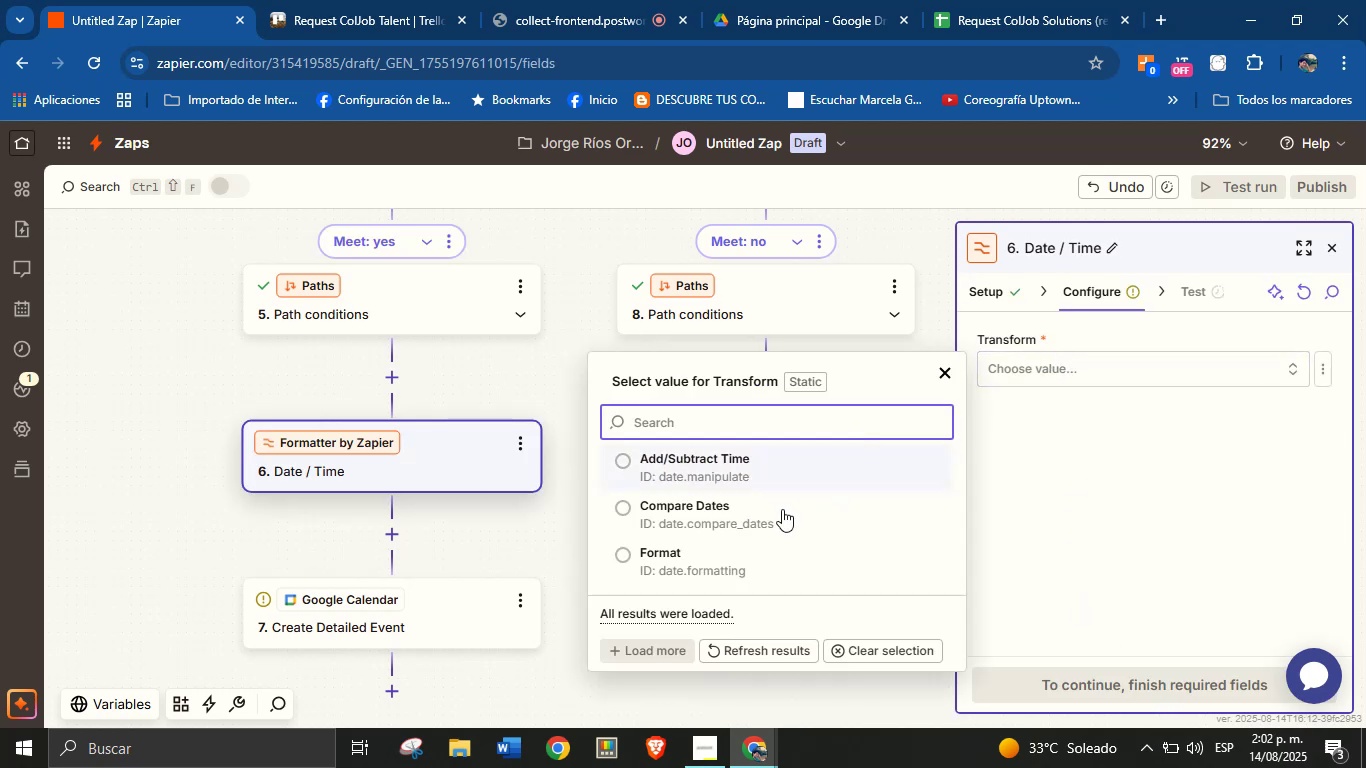 
left_click([747, 546])
 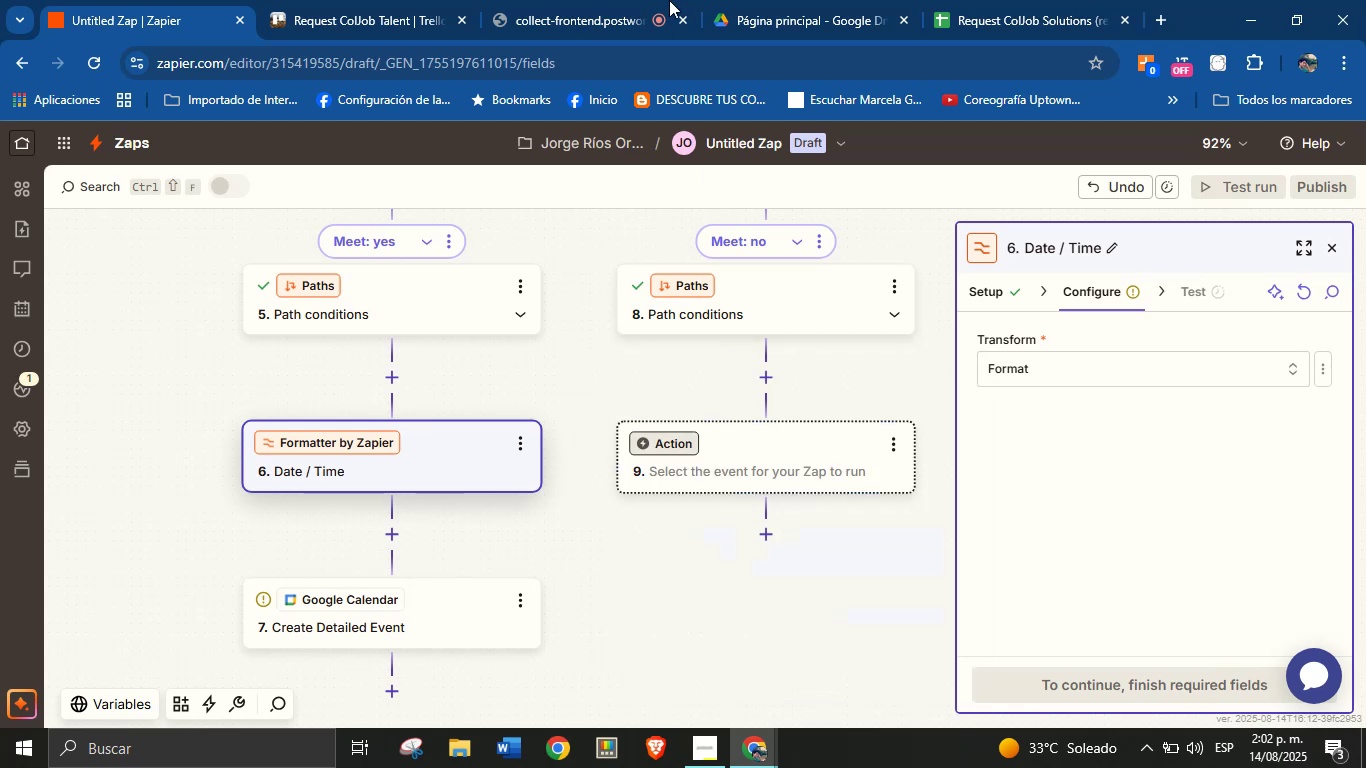 
left_click([616, 0])
 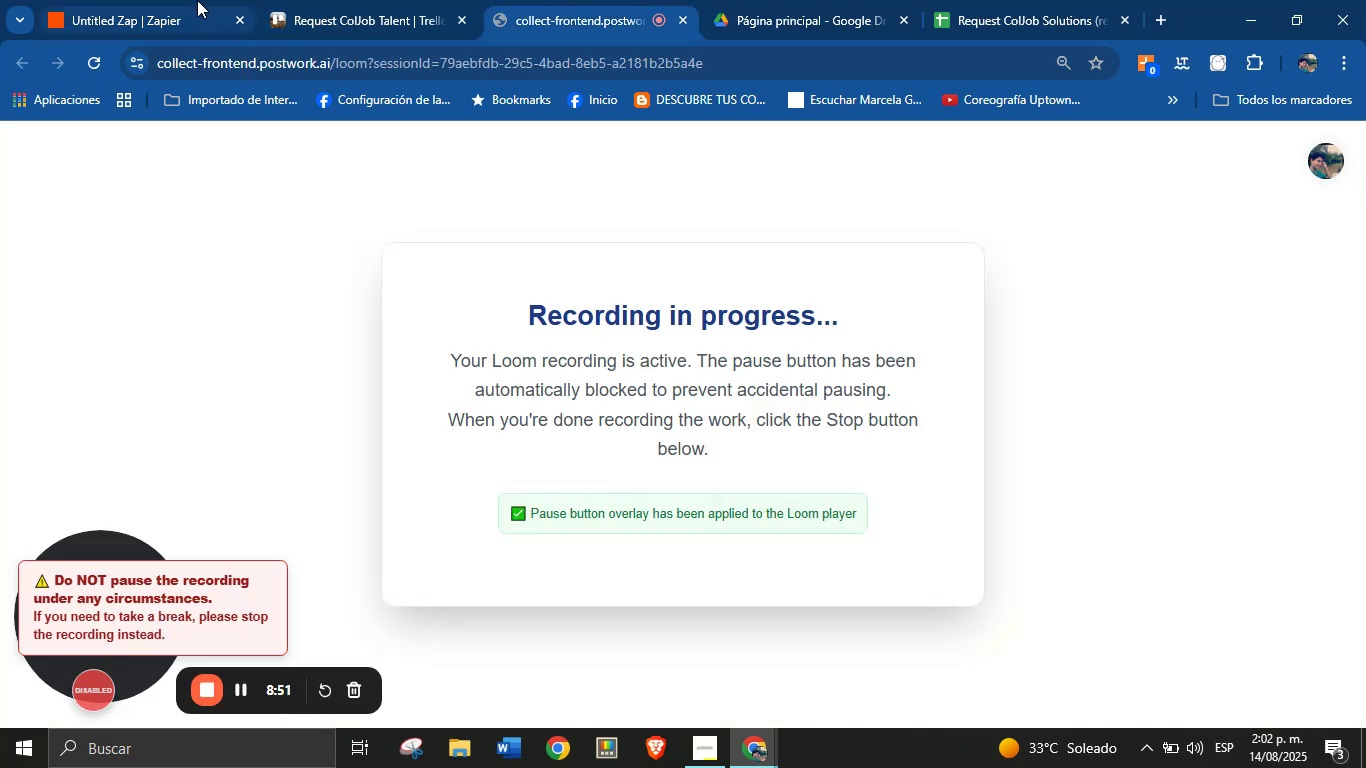 
left_click([187, 0])
 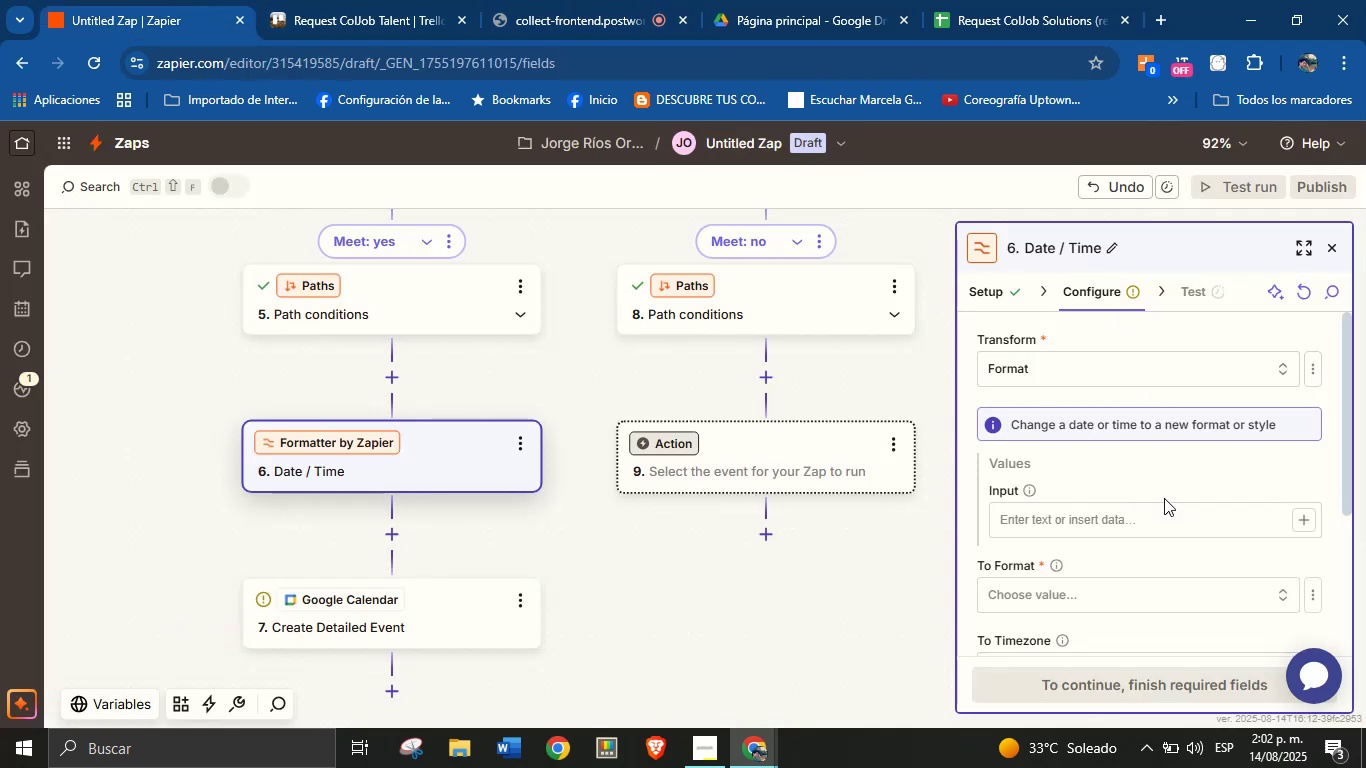 
left_click([1302, 517])
 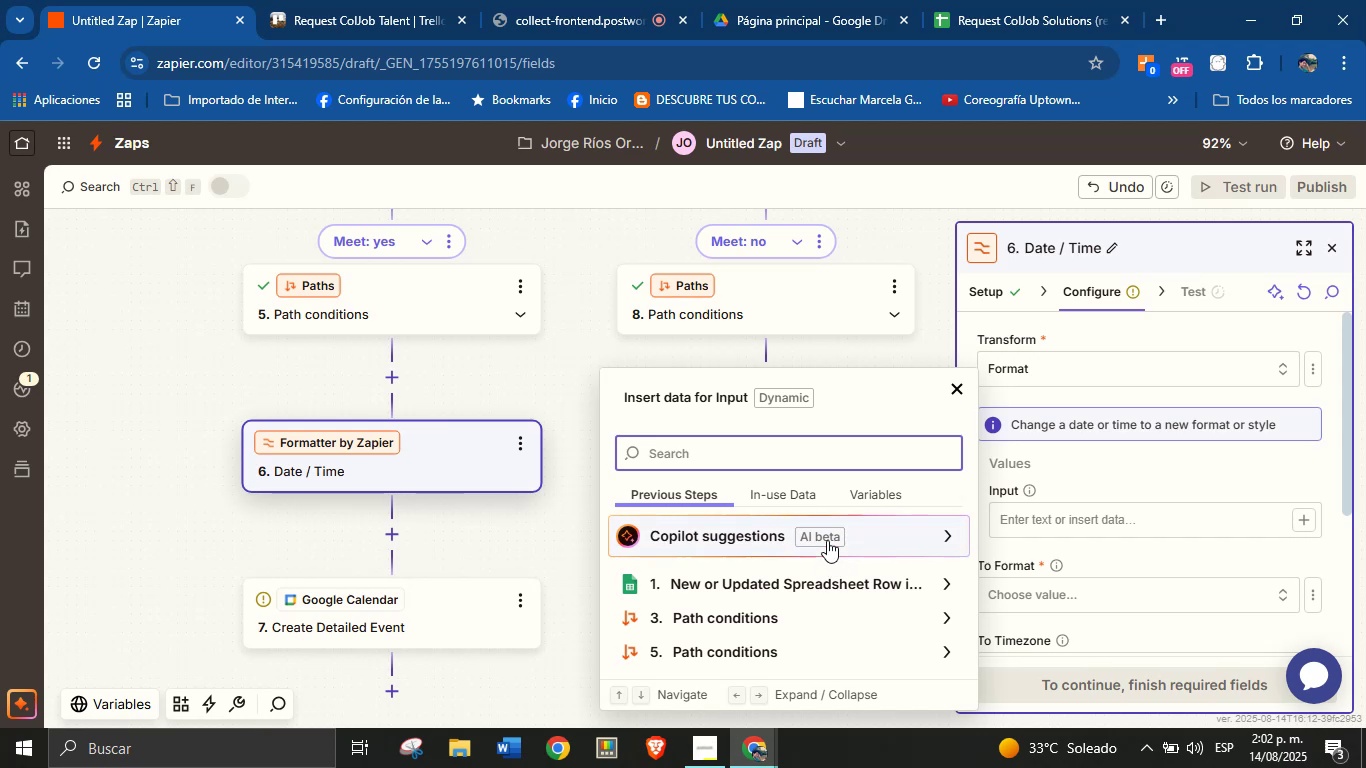 
wait(7.21)
 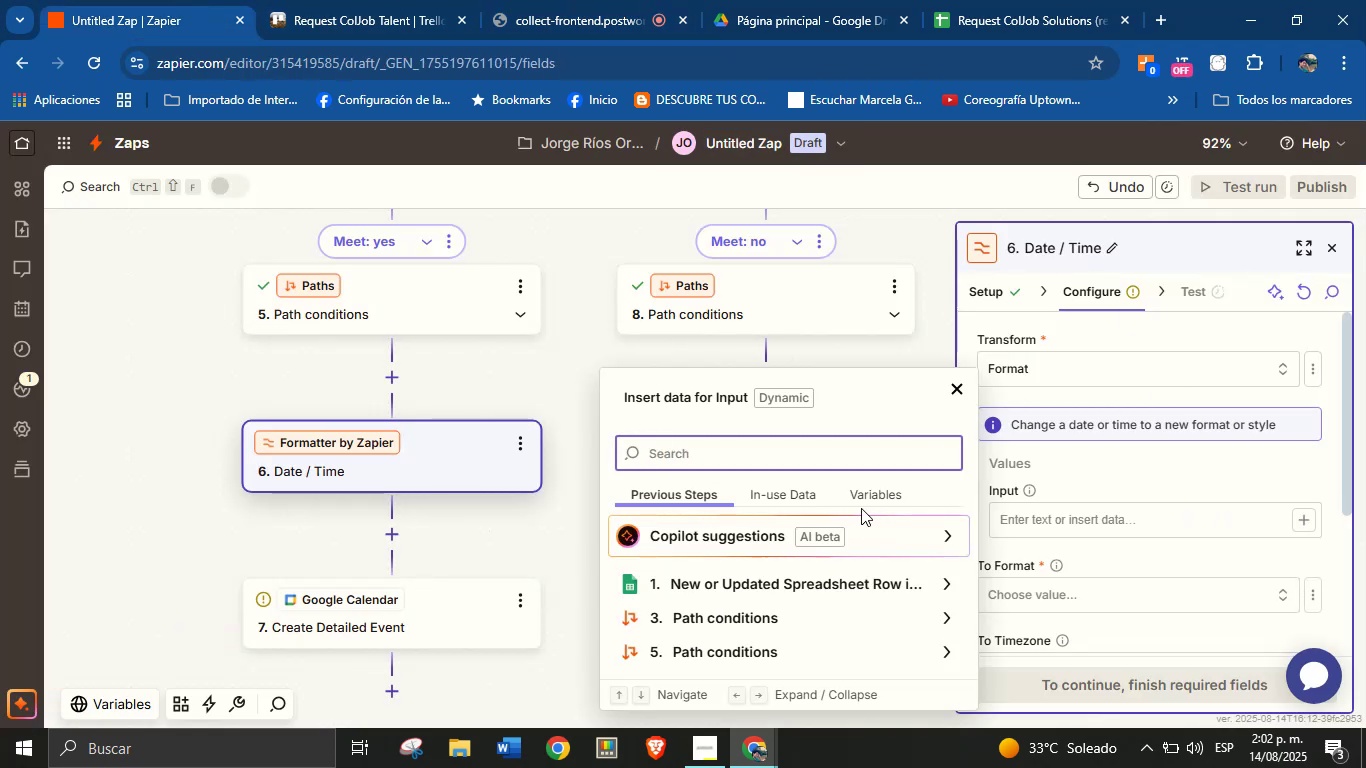 
left_click([944, 578])
 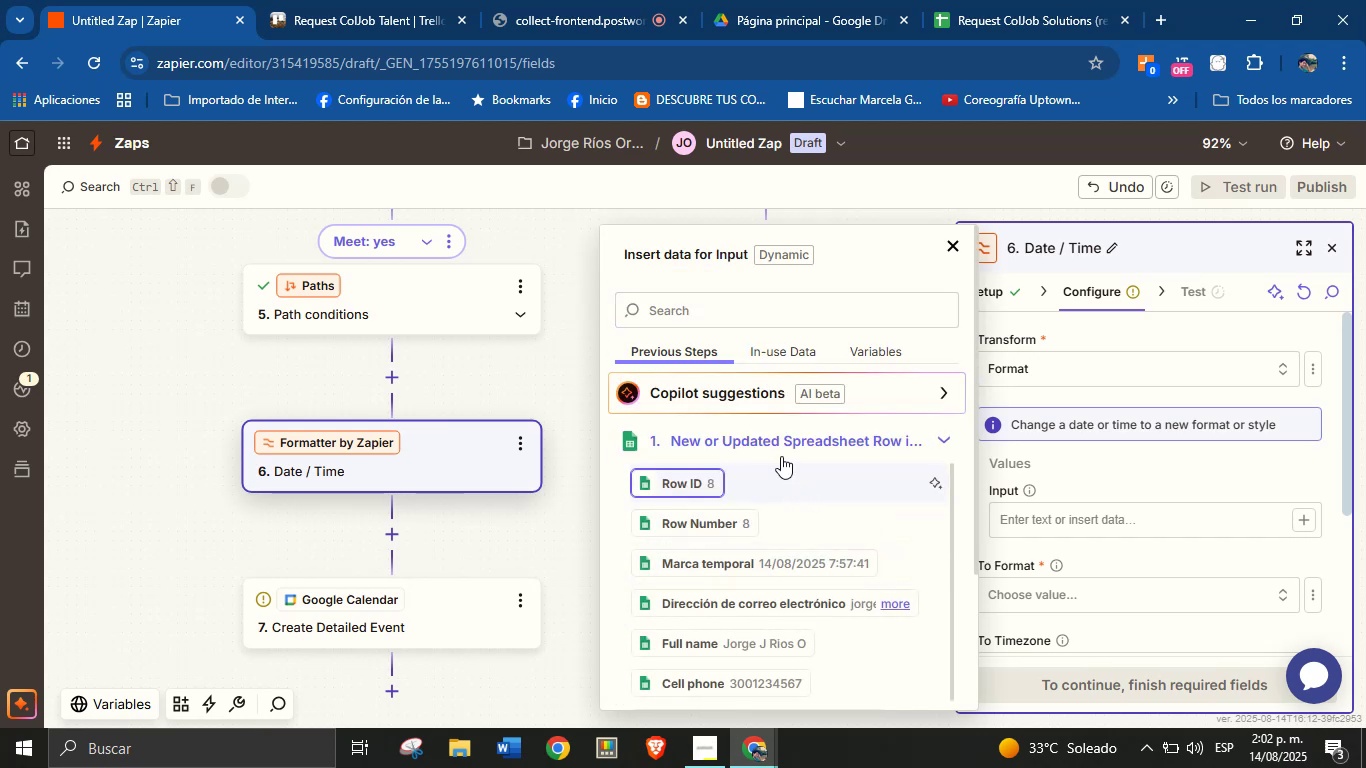 
left_click([781, 313])
 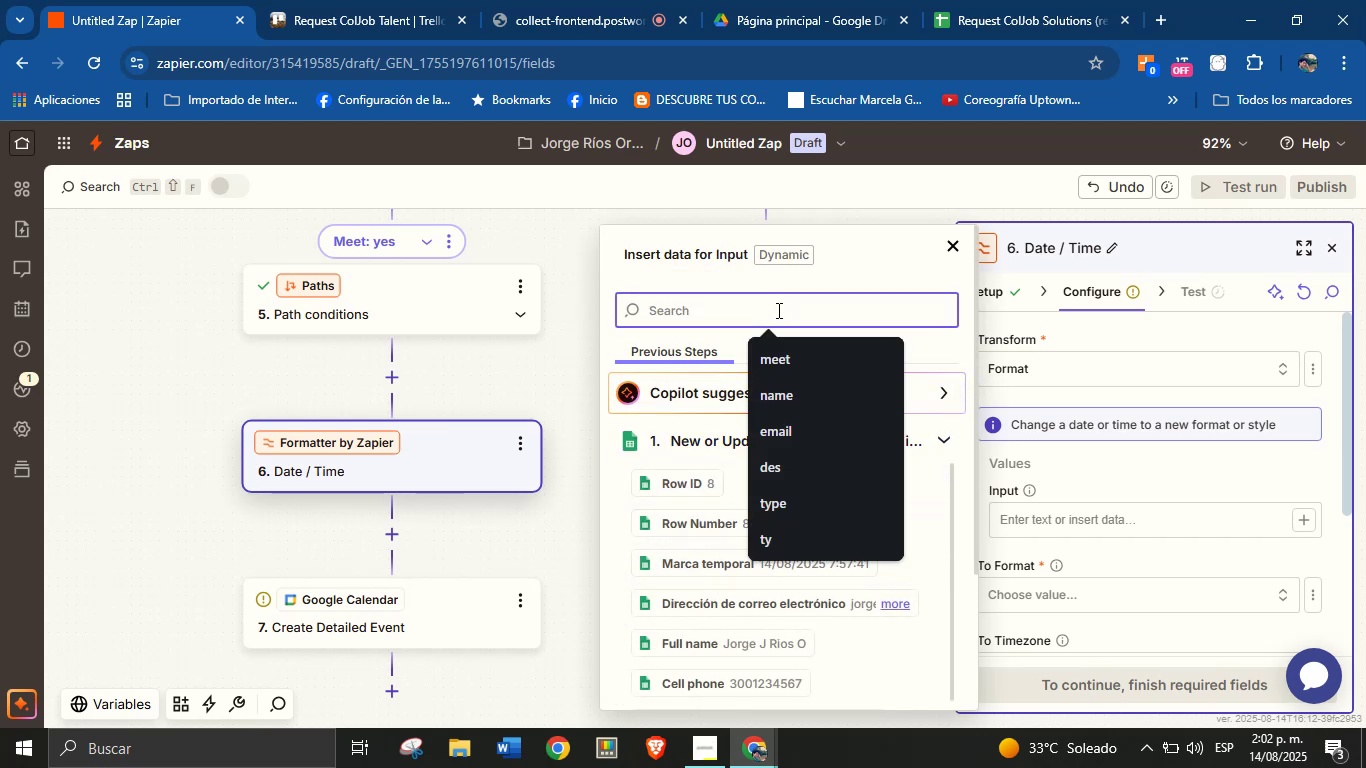 
type(meet)
 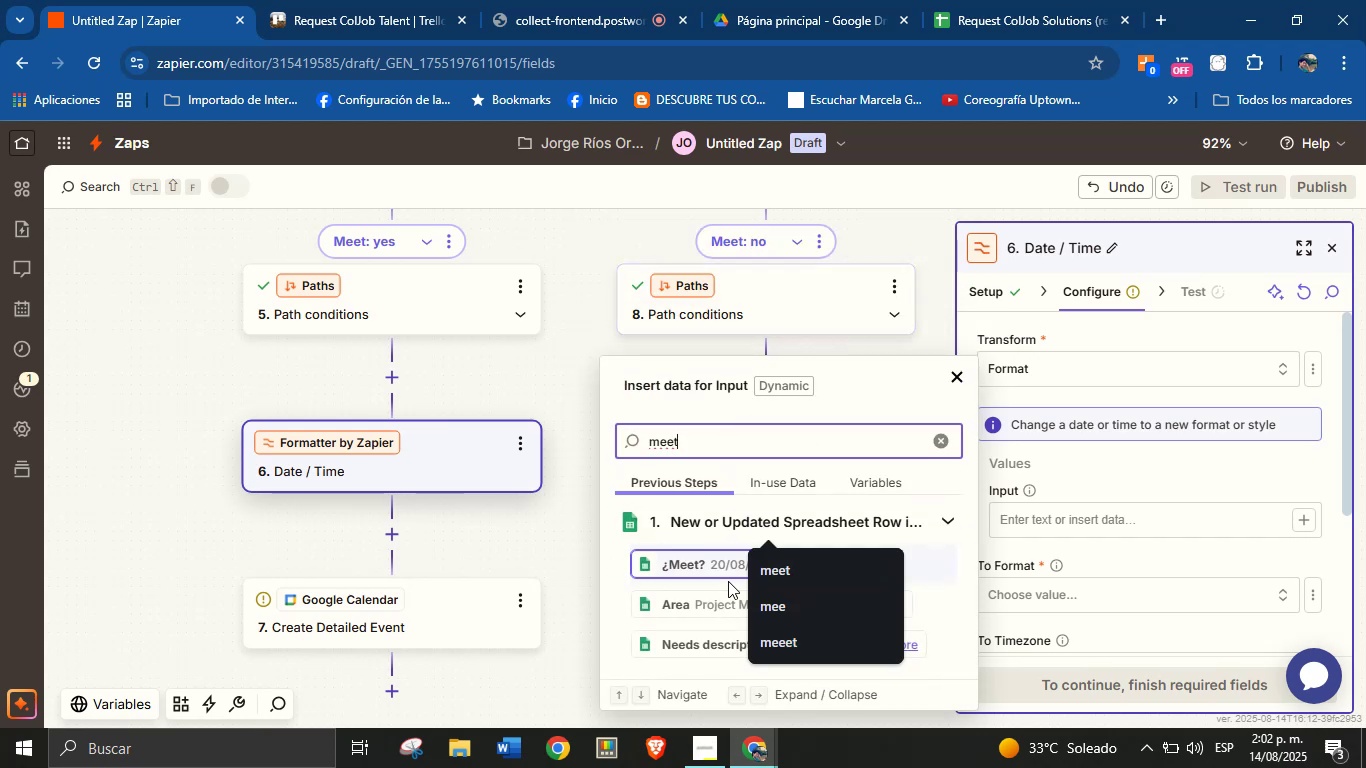 
left_click([715, 566])
 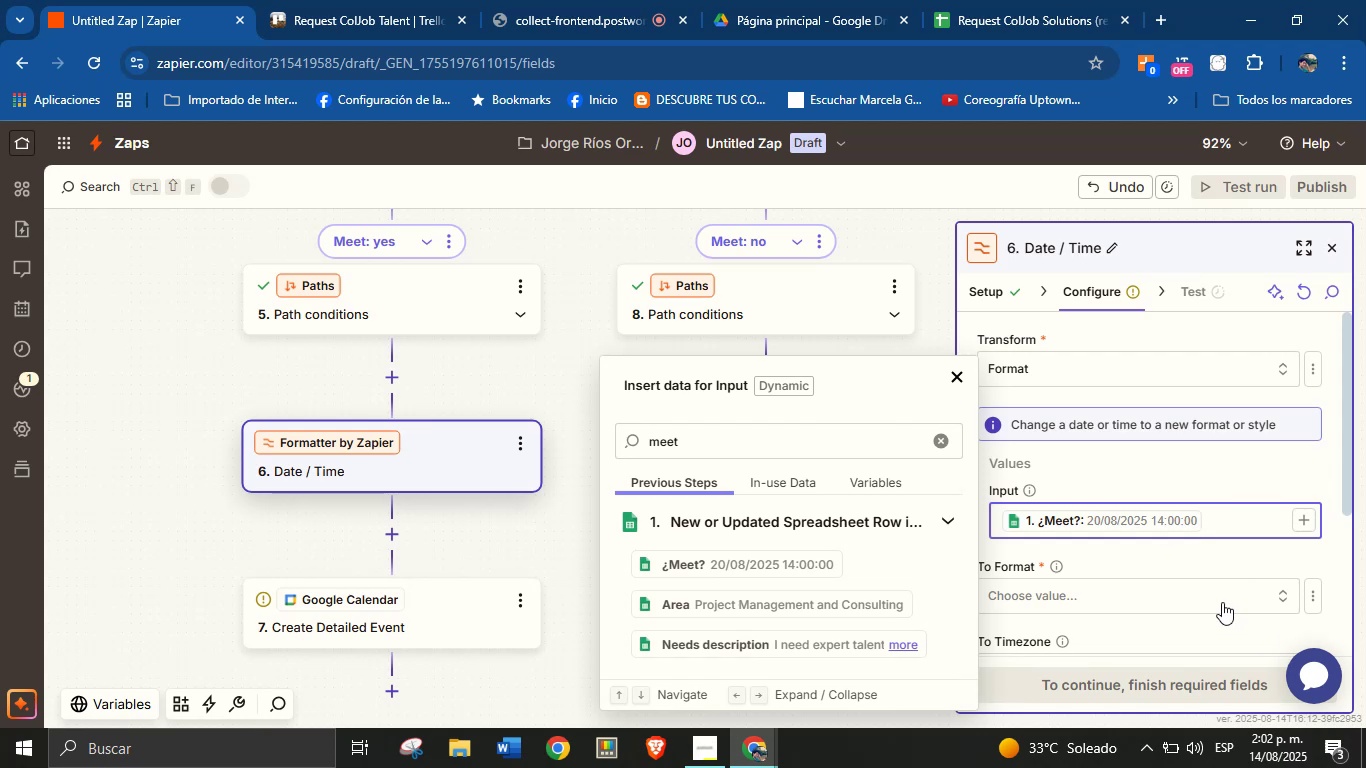 
left_click([1207, 562])
 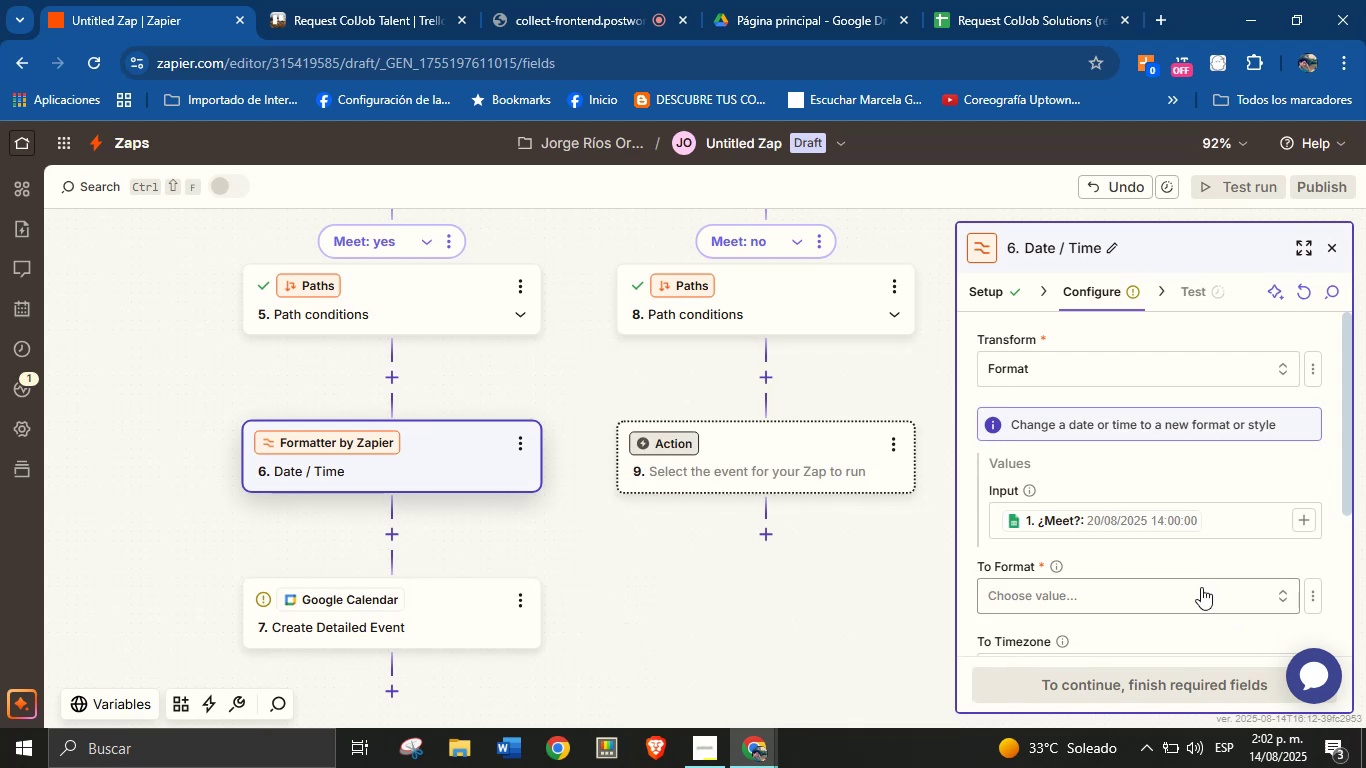 
left_click([1201, 587])
 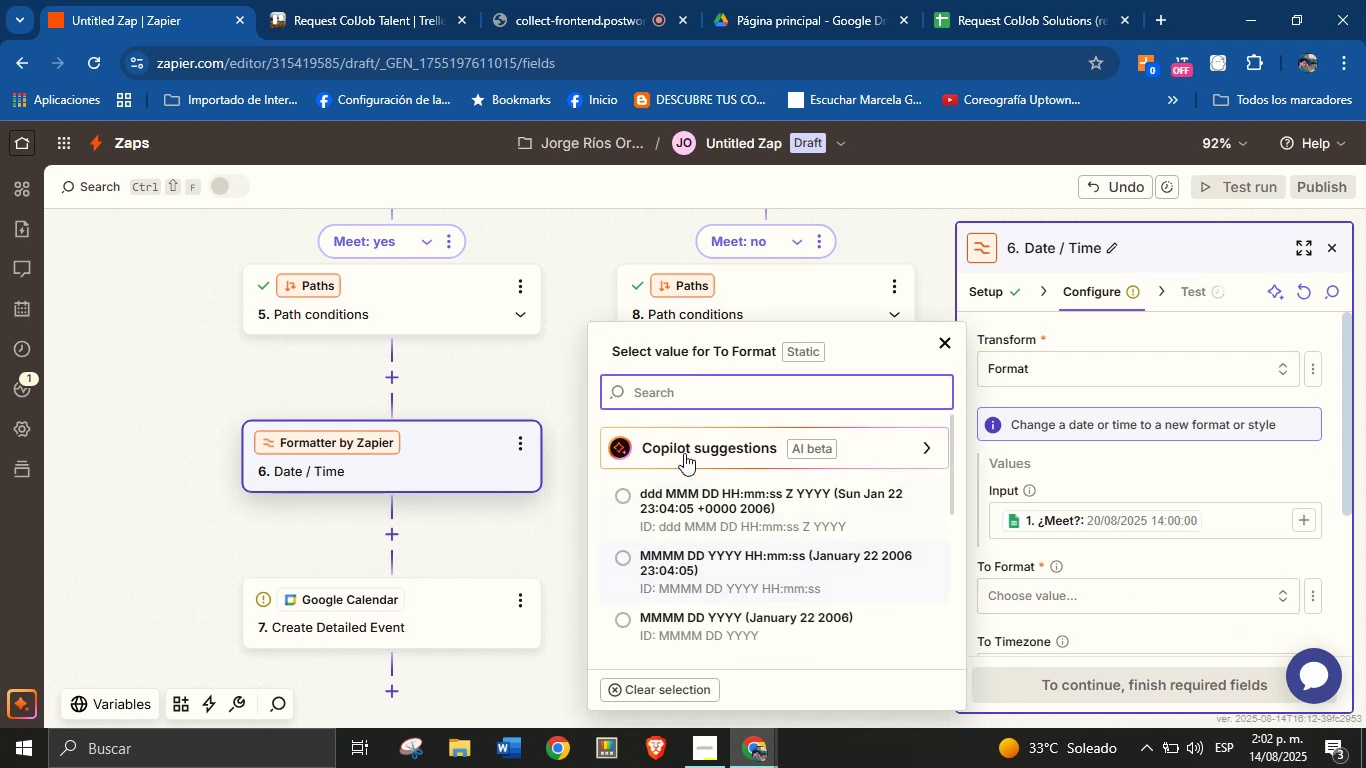 
scroll: coordinate [719, 562], scroll_direction: down, amount: 2.0
 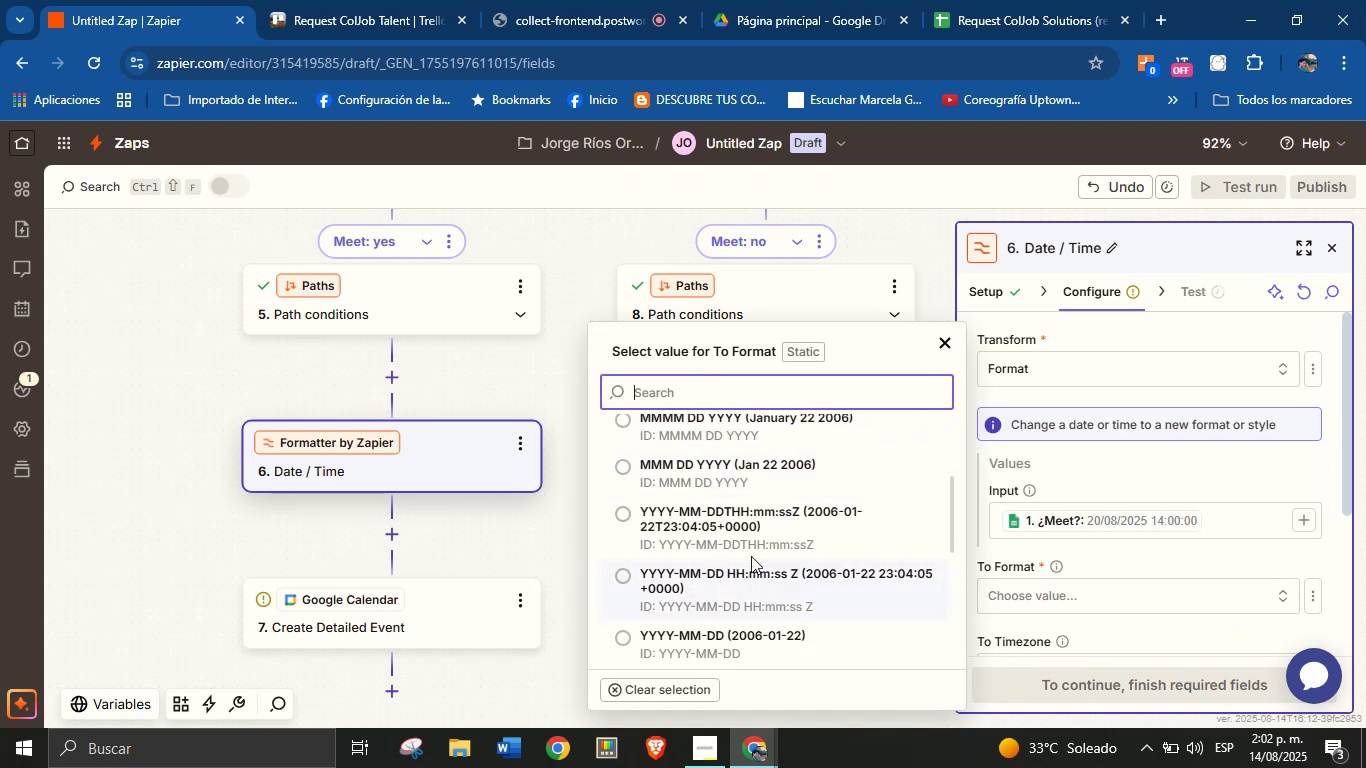 
left_click([743, 516])
 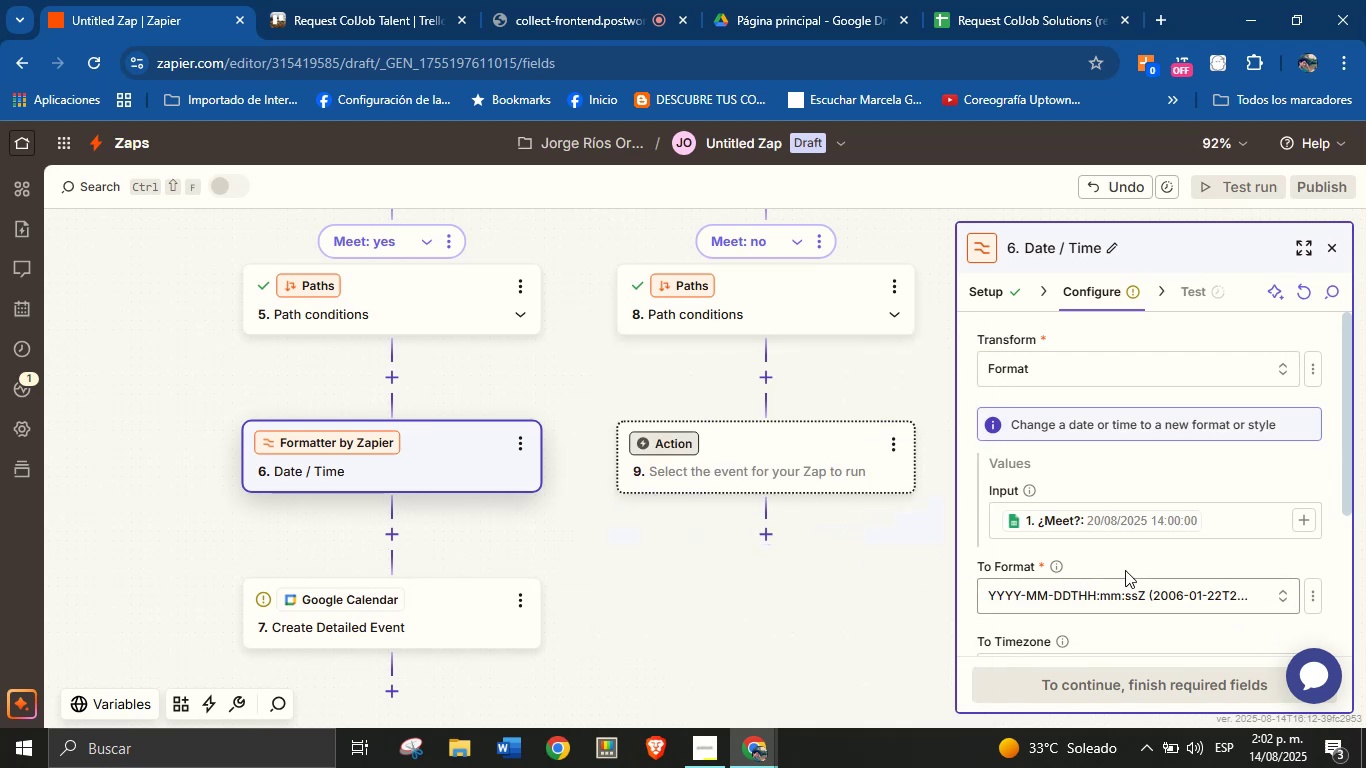 
left_click([1137, 557])
 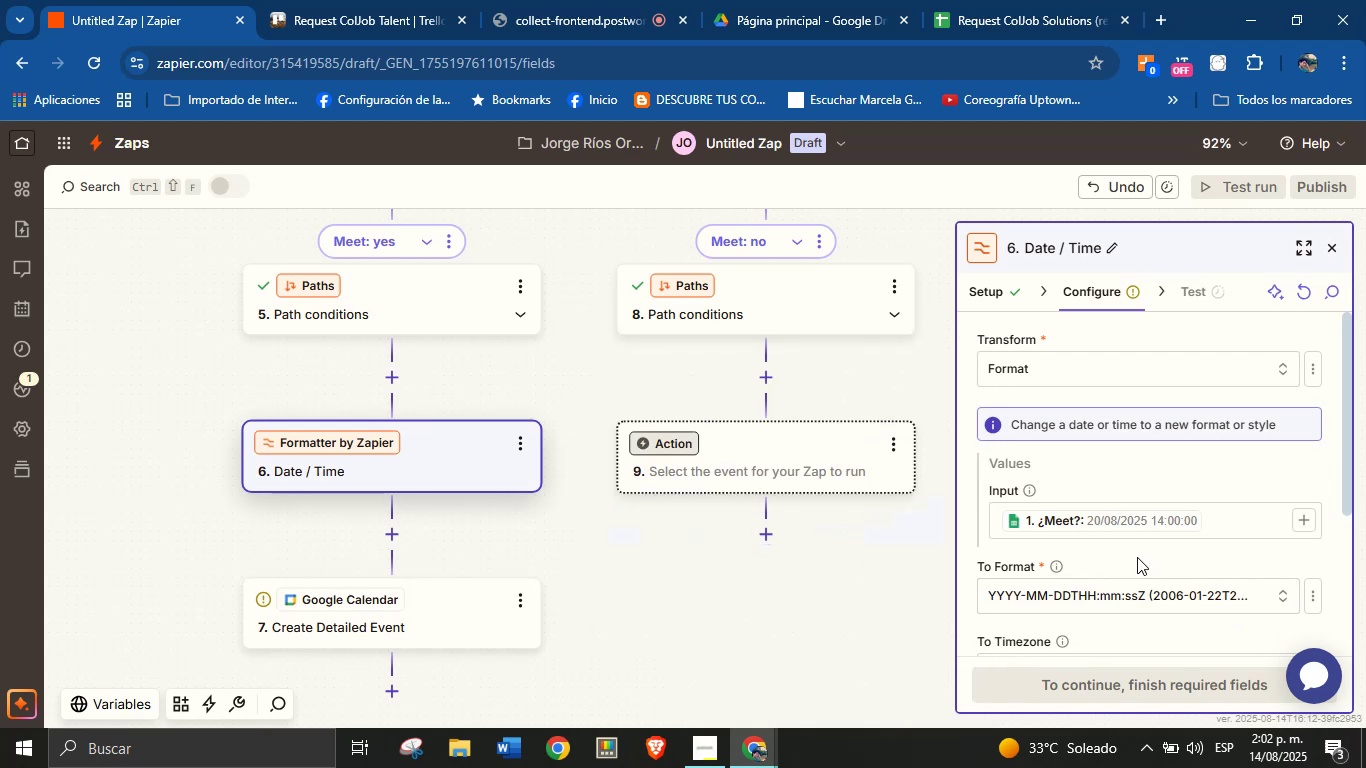 
scroll: coordinate [1133, 557], scroll_direction: down, amount: 2.0
 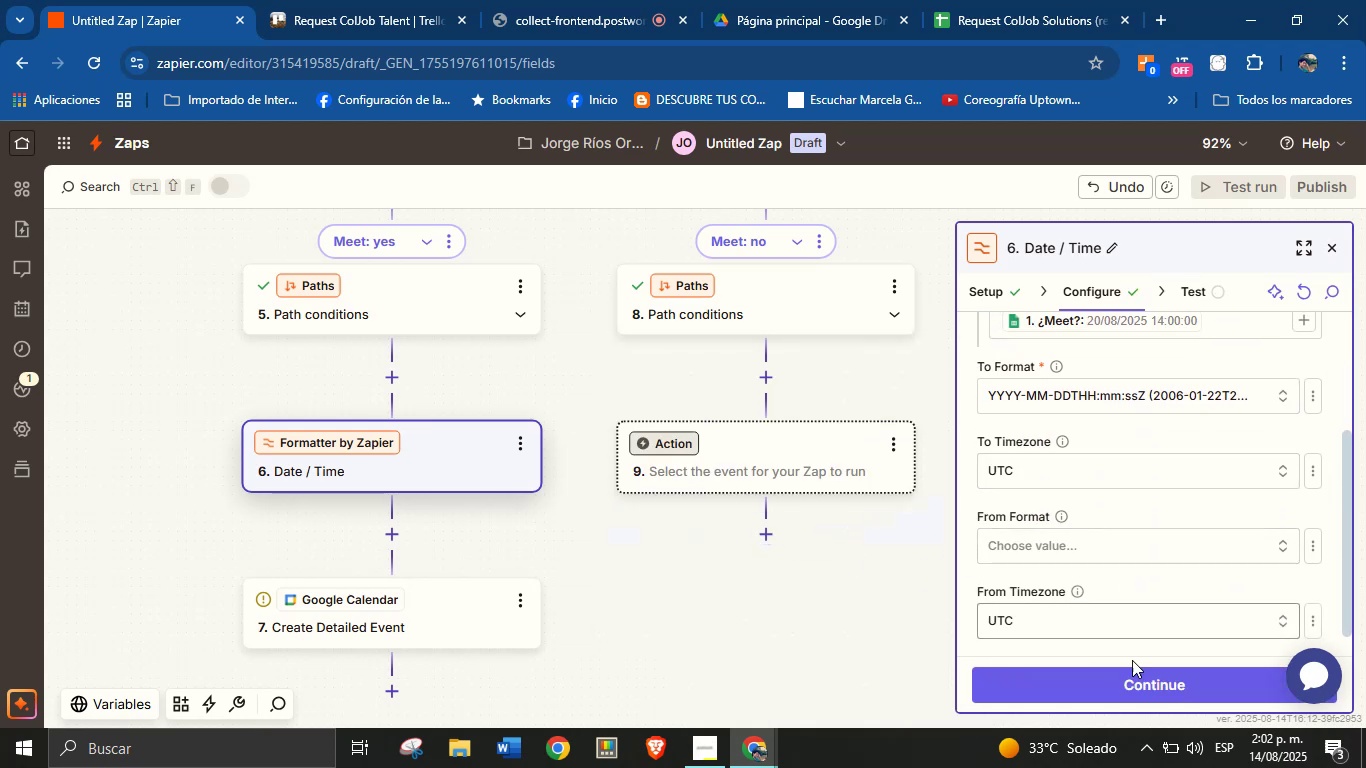 
left_click([1133, 676])
 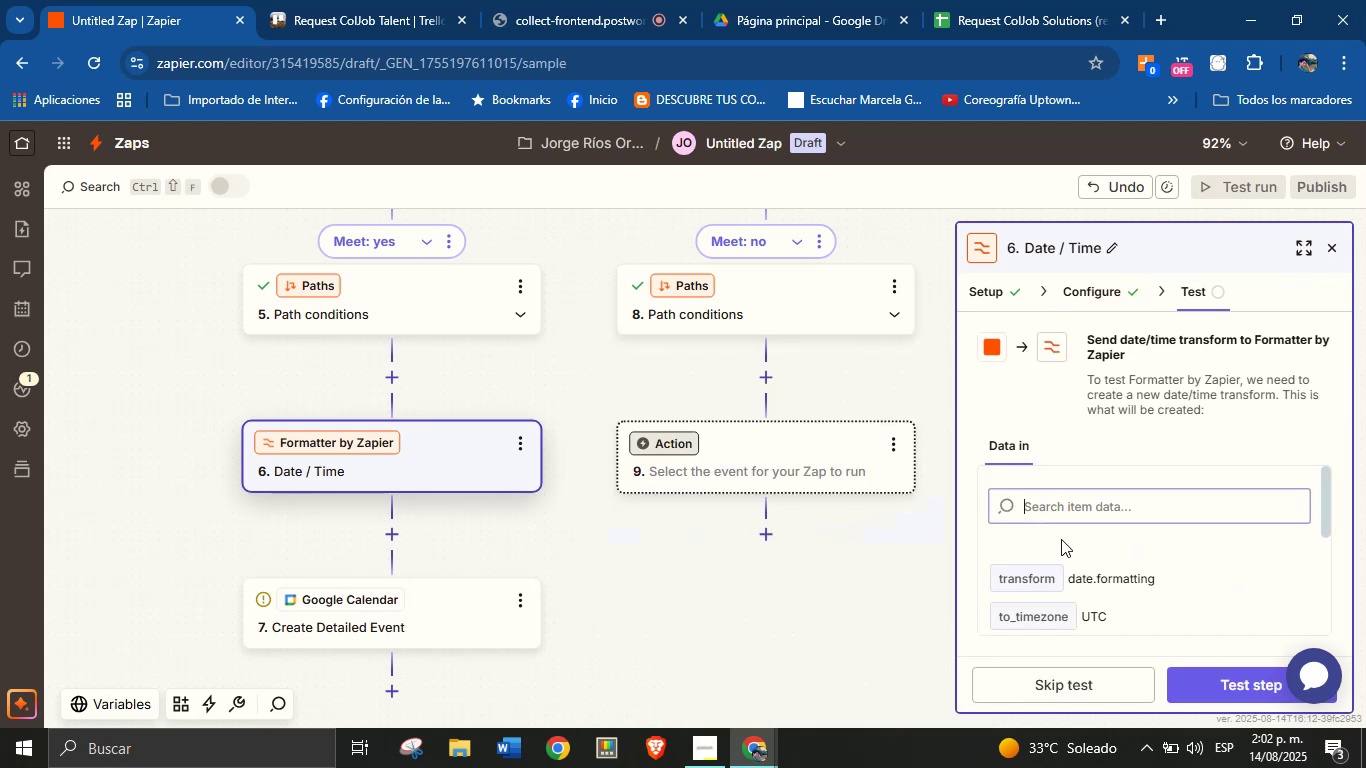 
left_click([1230, 687])
 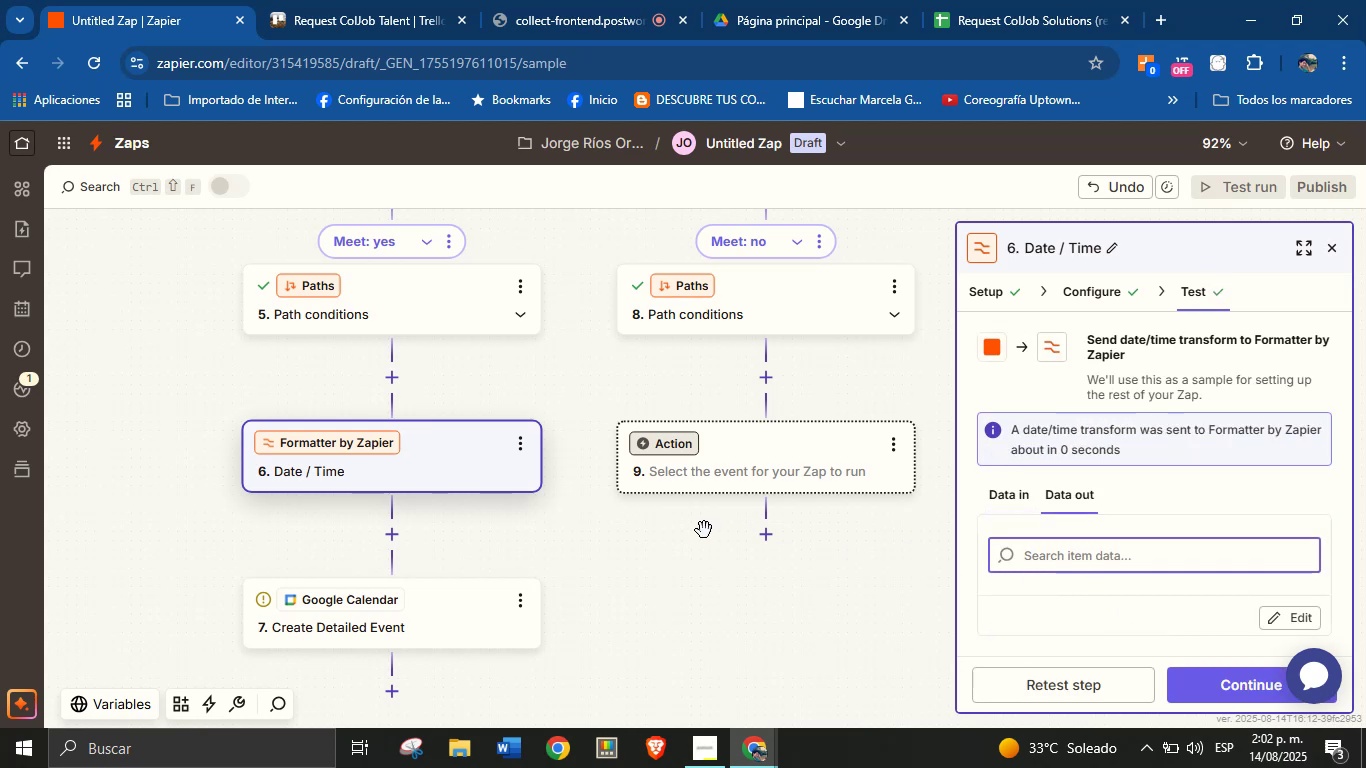 
mouse_move([417, 532])
 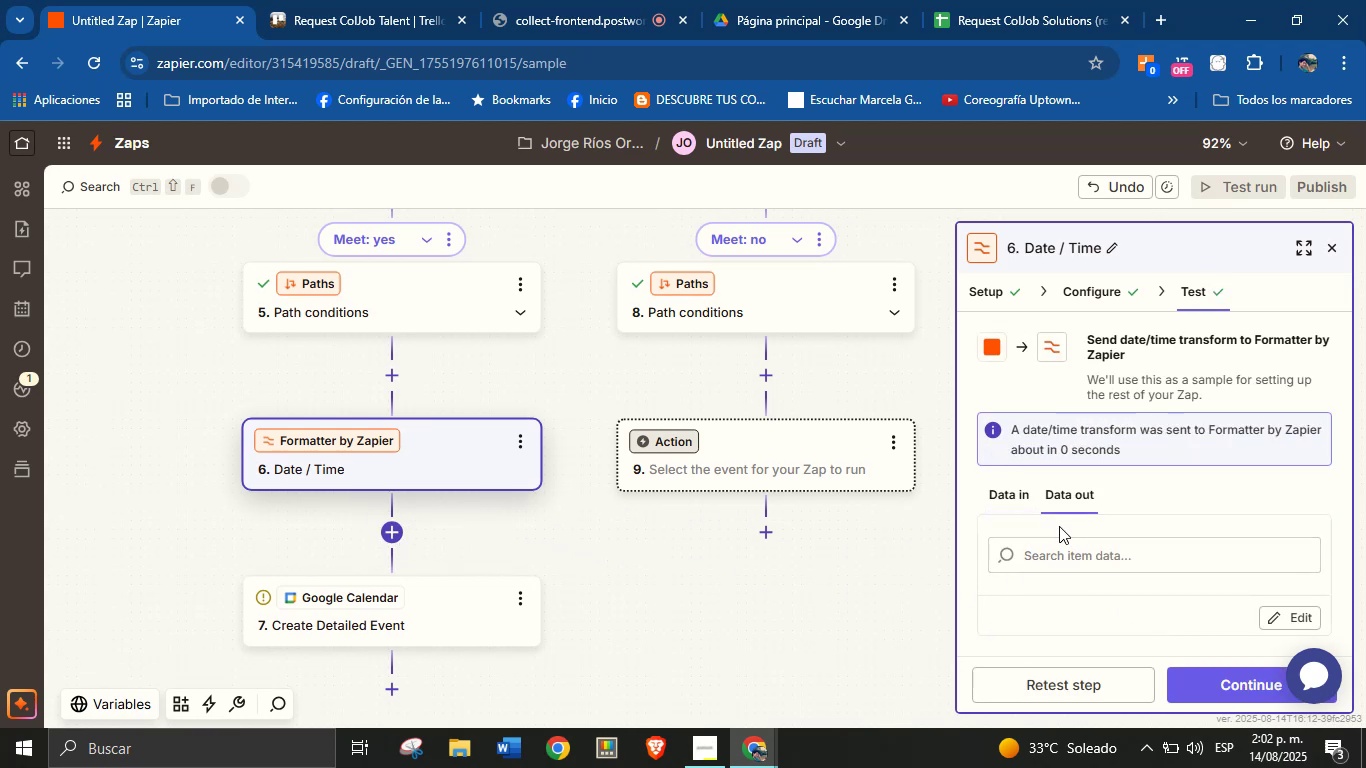 
mouse_move([416, 531])
 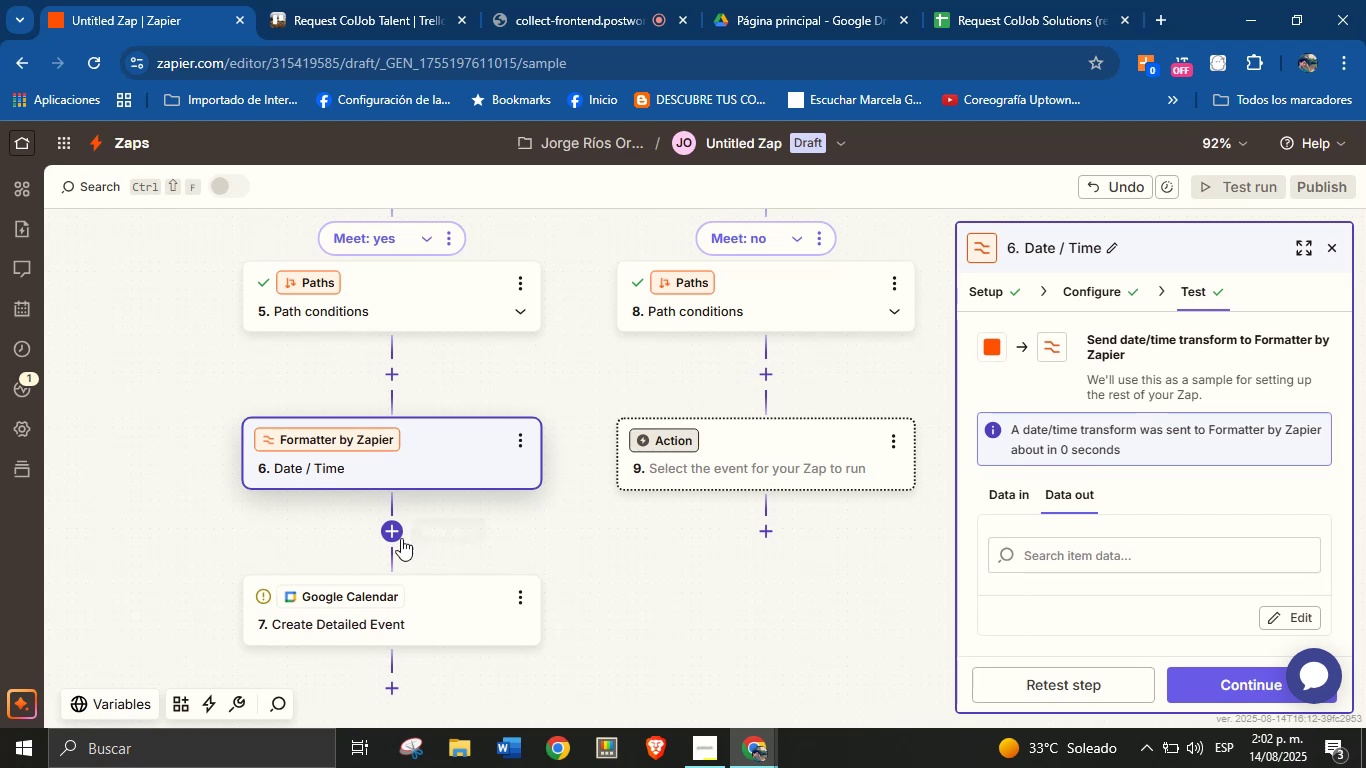 
left_click([395, 535])
 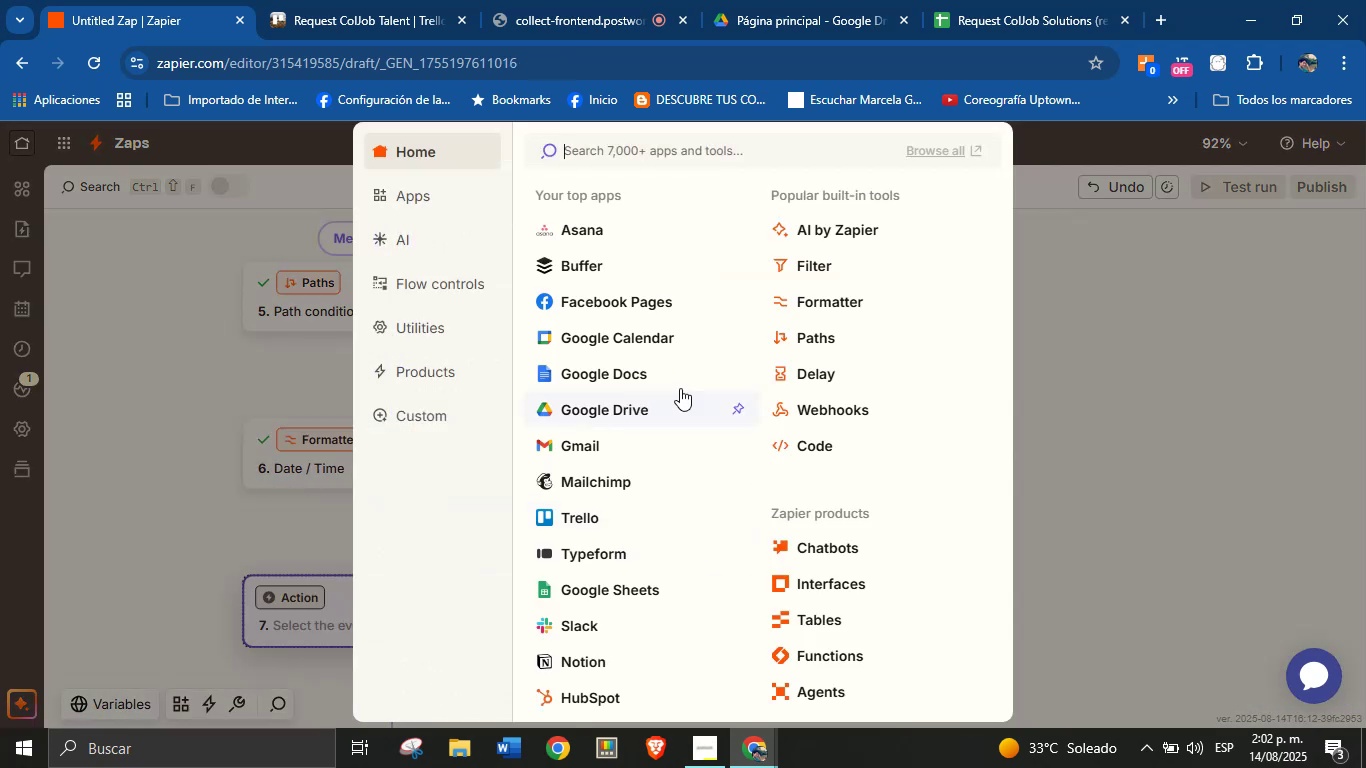 
left_click([839, 291])
 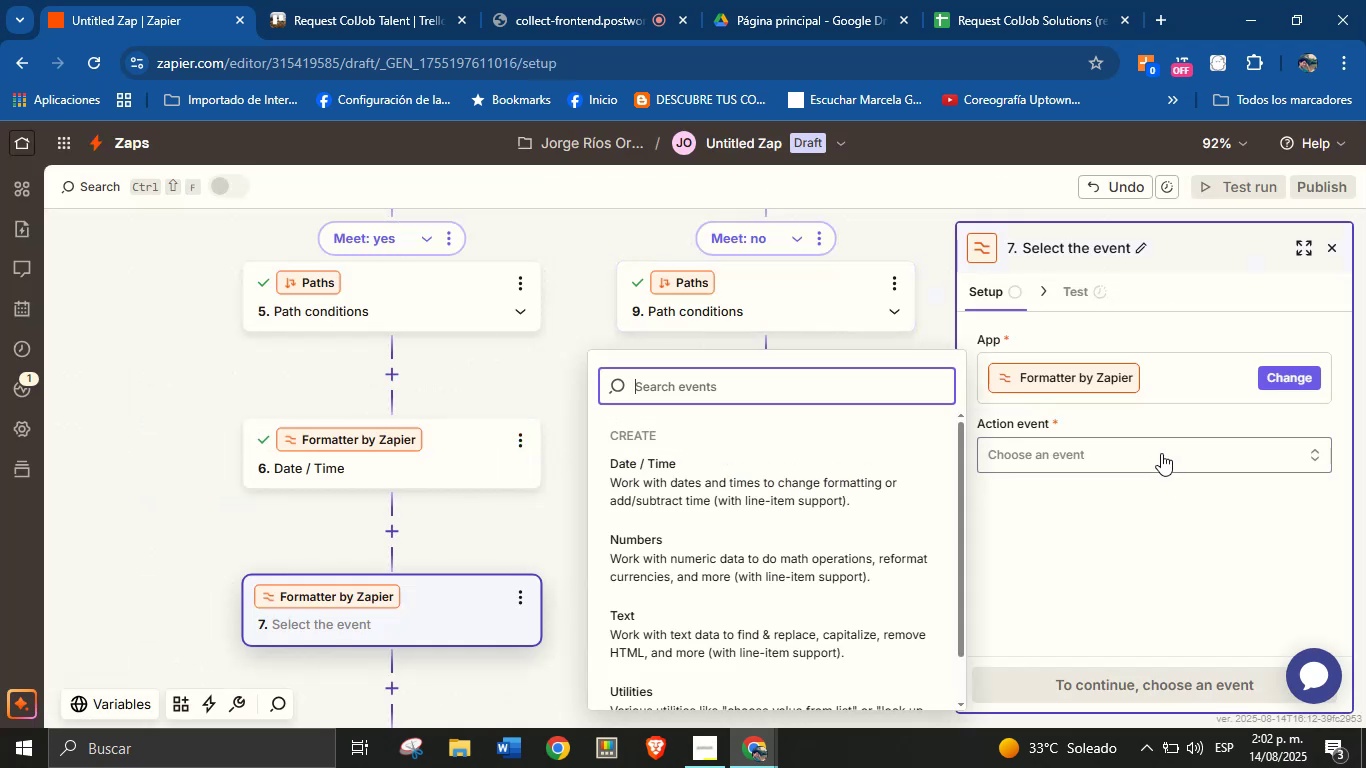 
left_click([746, 466])
 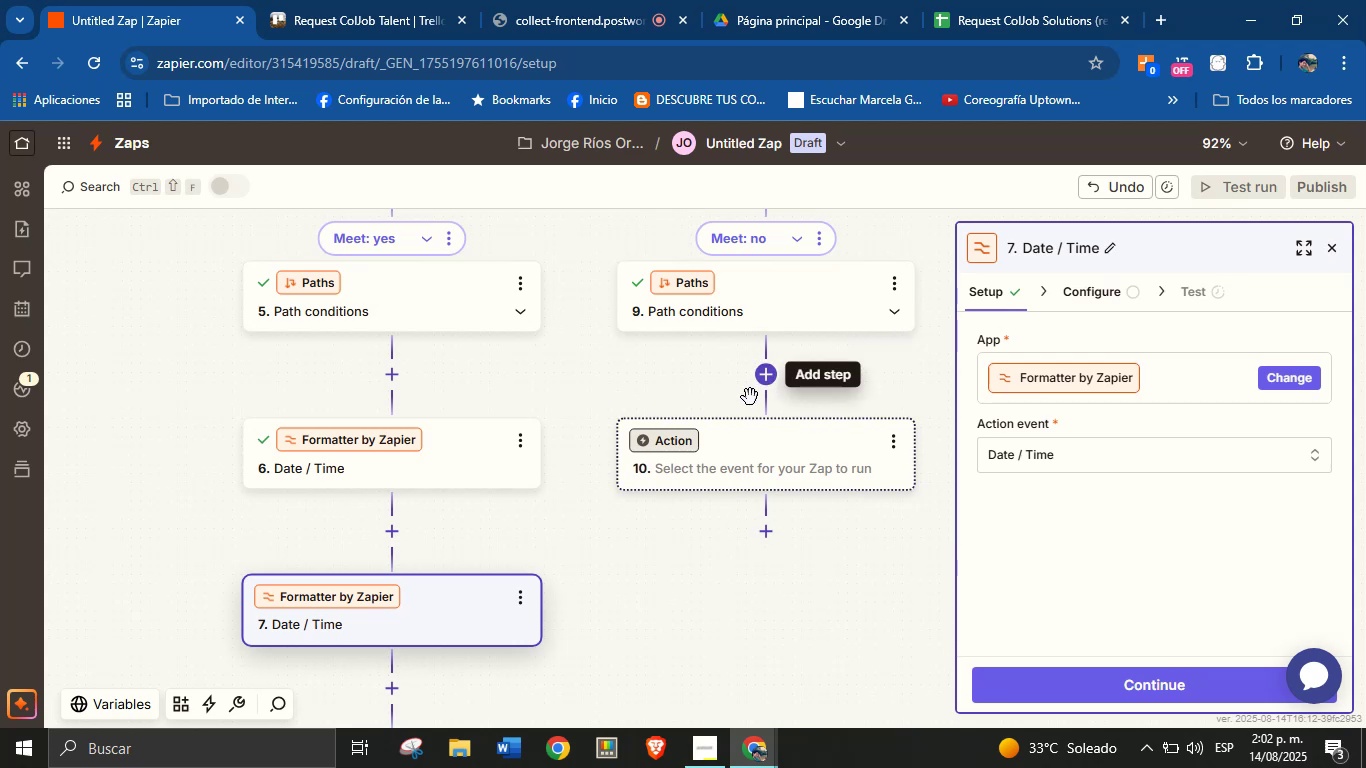 
left_click([1104, 690])
 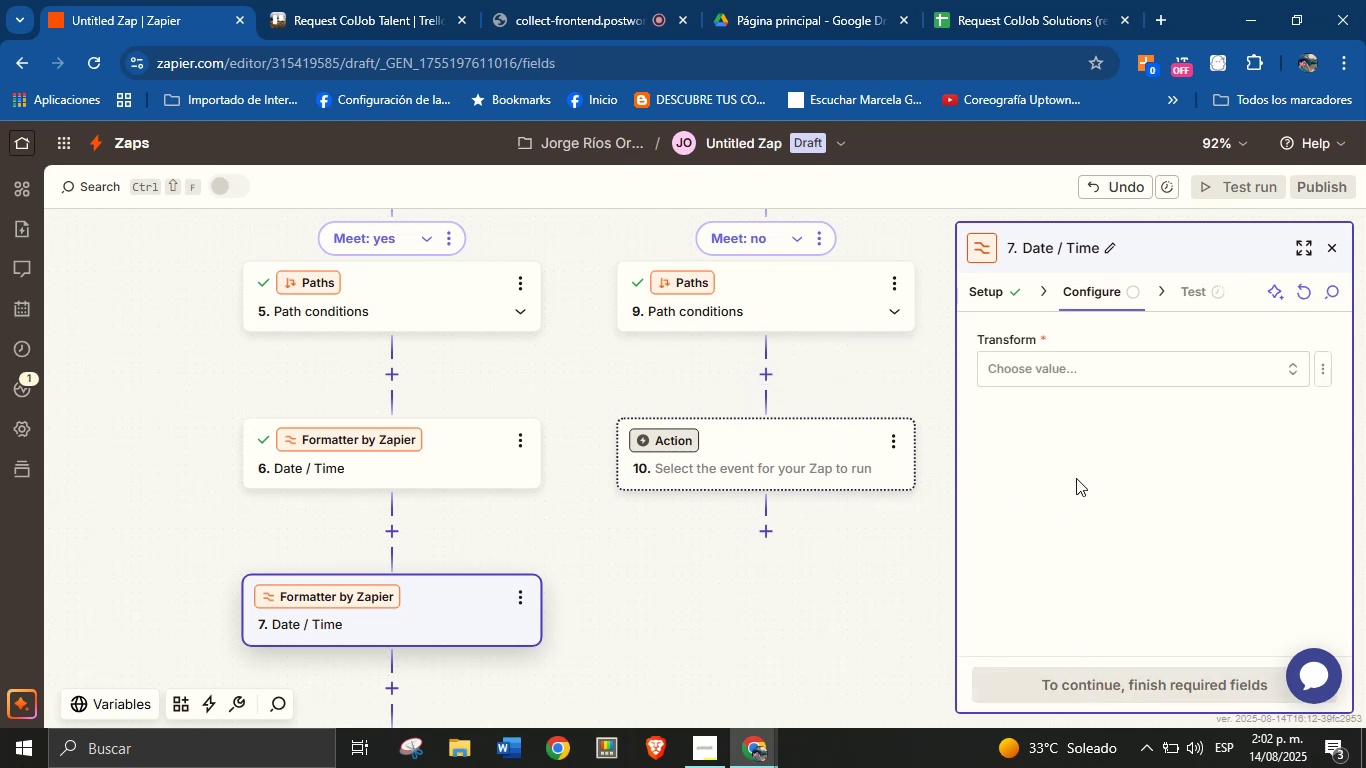 
left_click([1074, 375])
 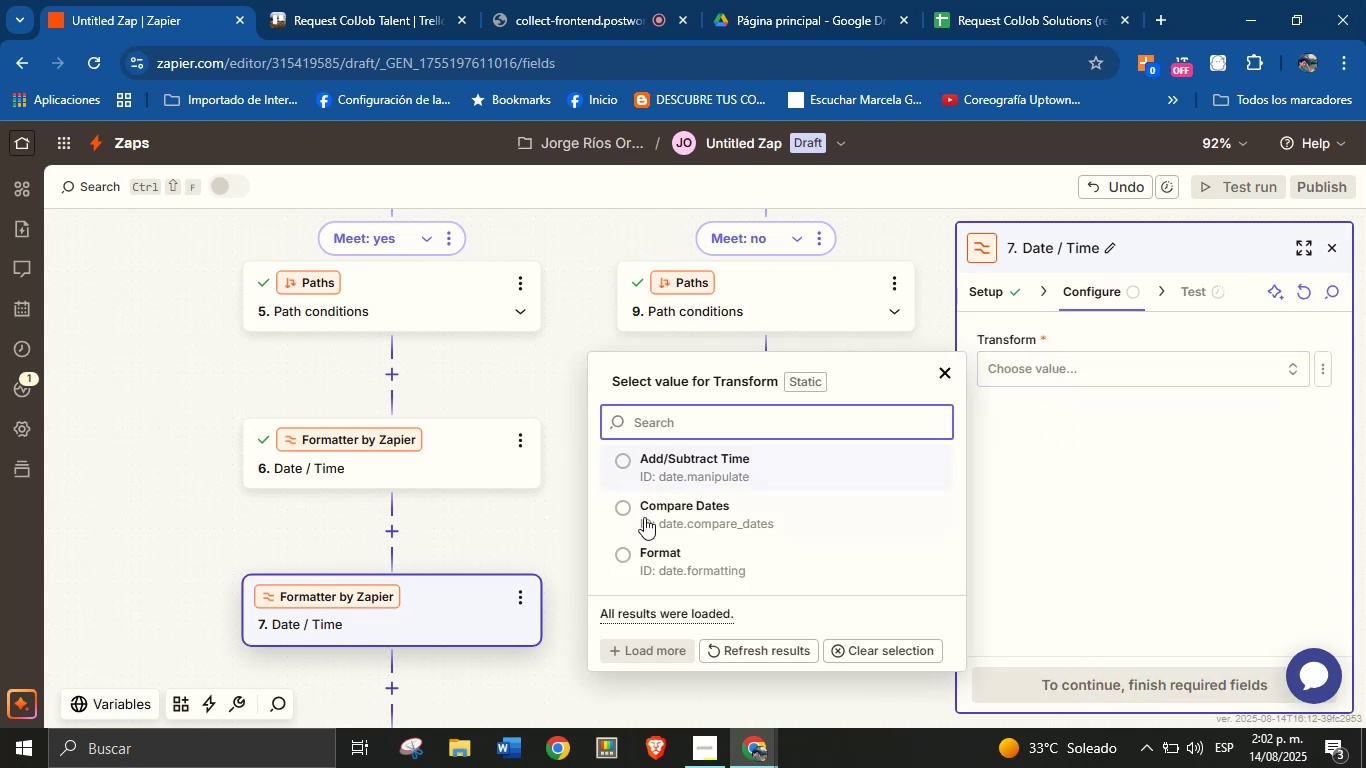 
left_click([687, 564])
 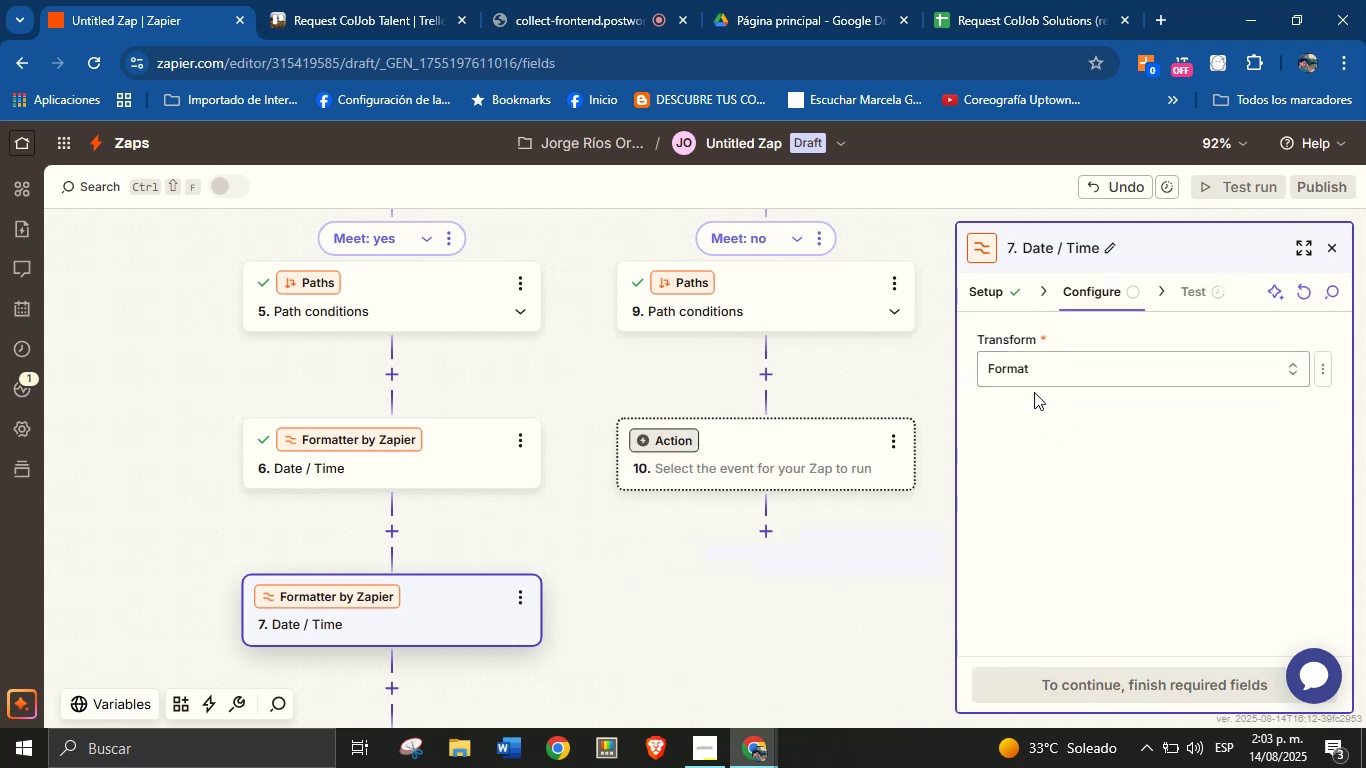 
left_click([1056, 370])
 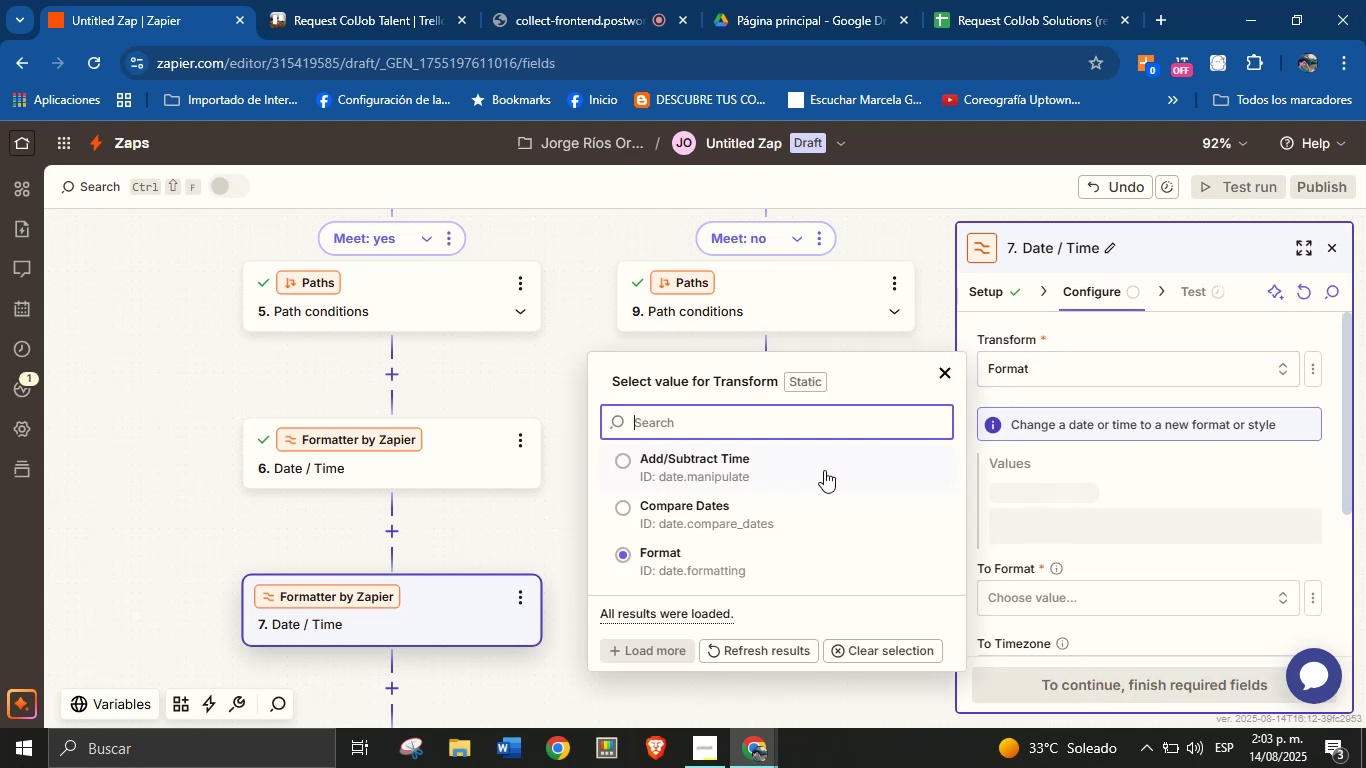 
left_click([811, 473])
 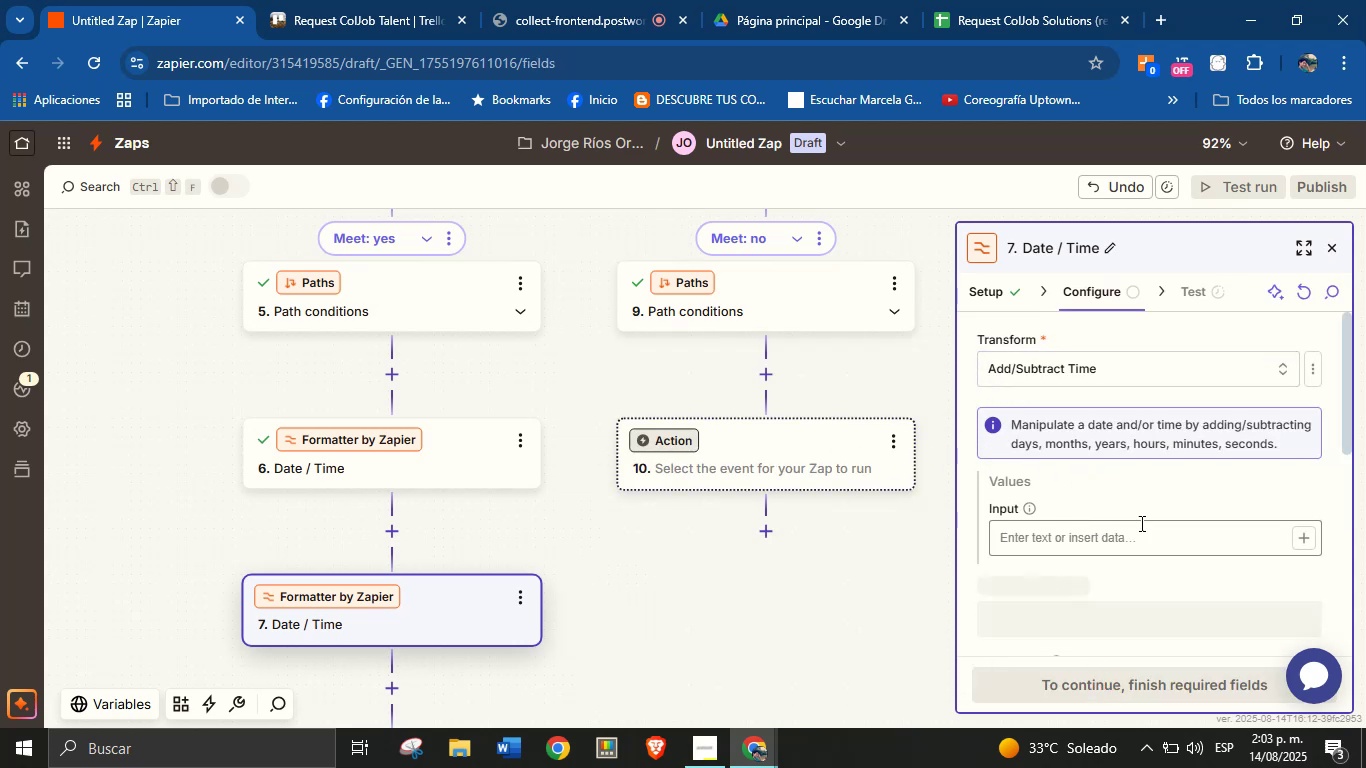 
left_click([1306, 537])
 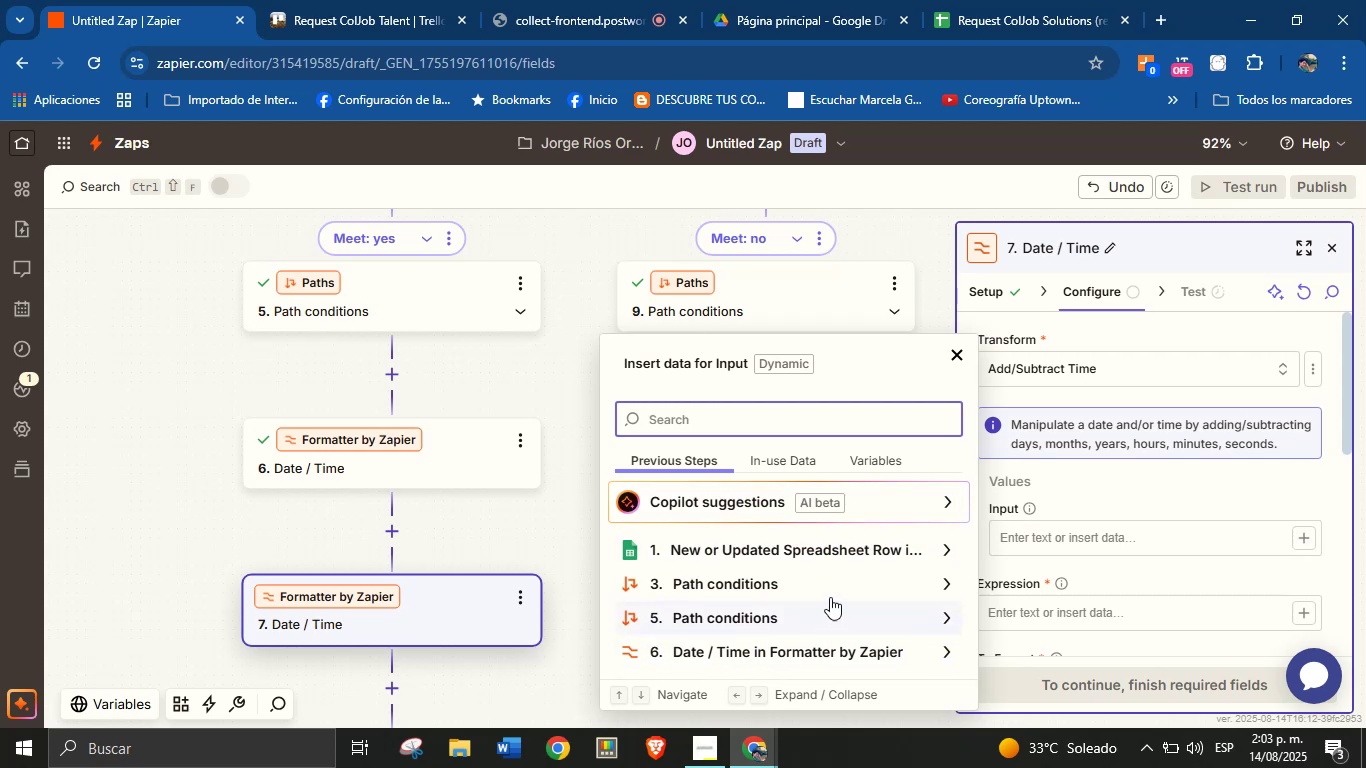 
wait(7.31)
 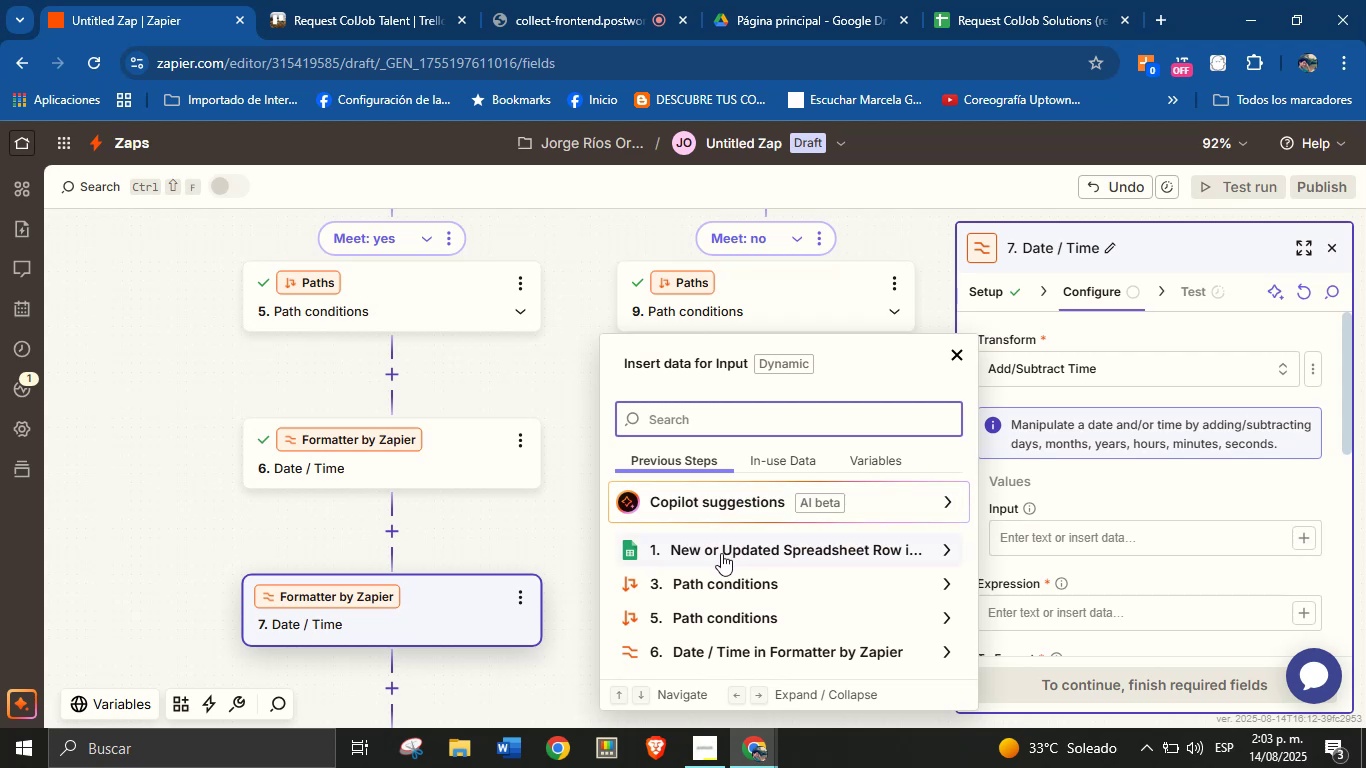 
left_click([941, 550])
 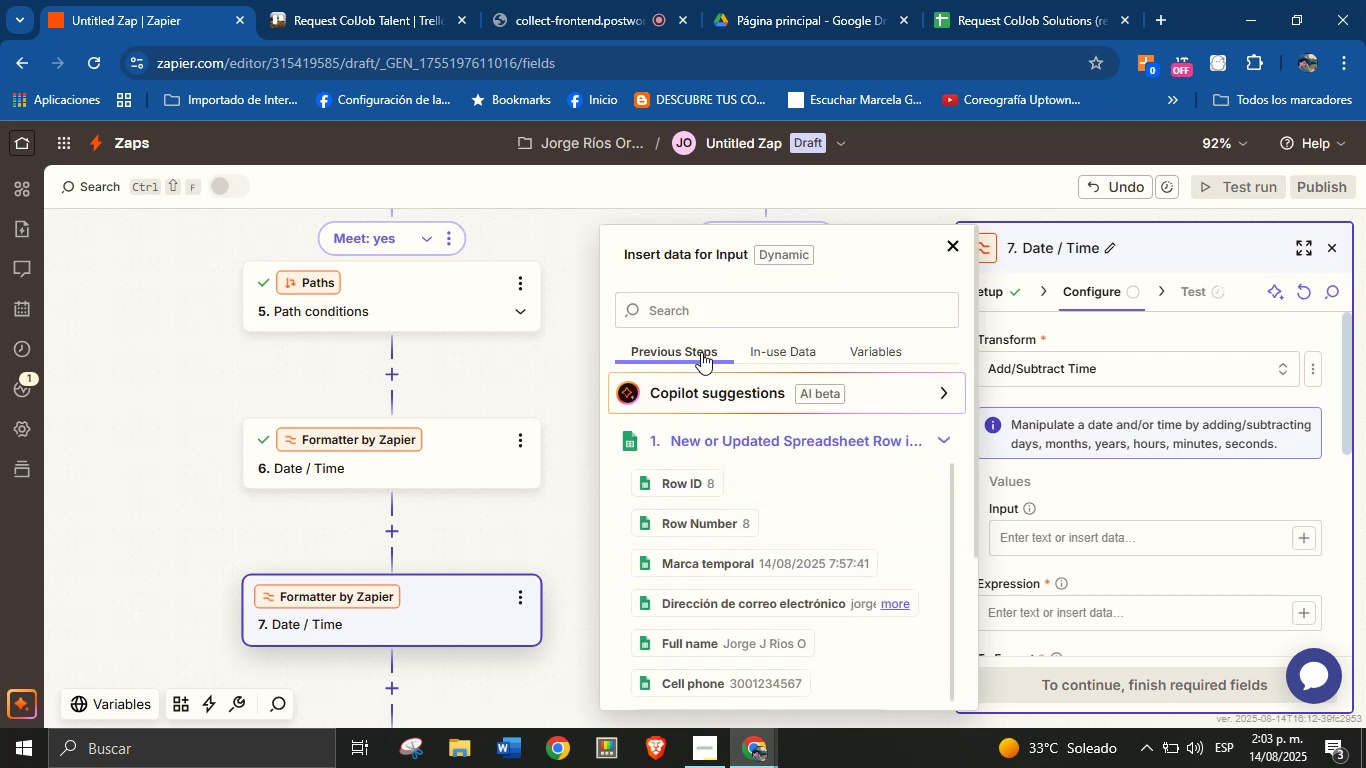 
left_click([707, 317])
 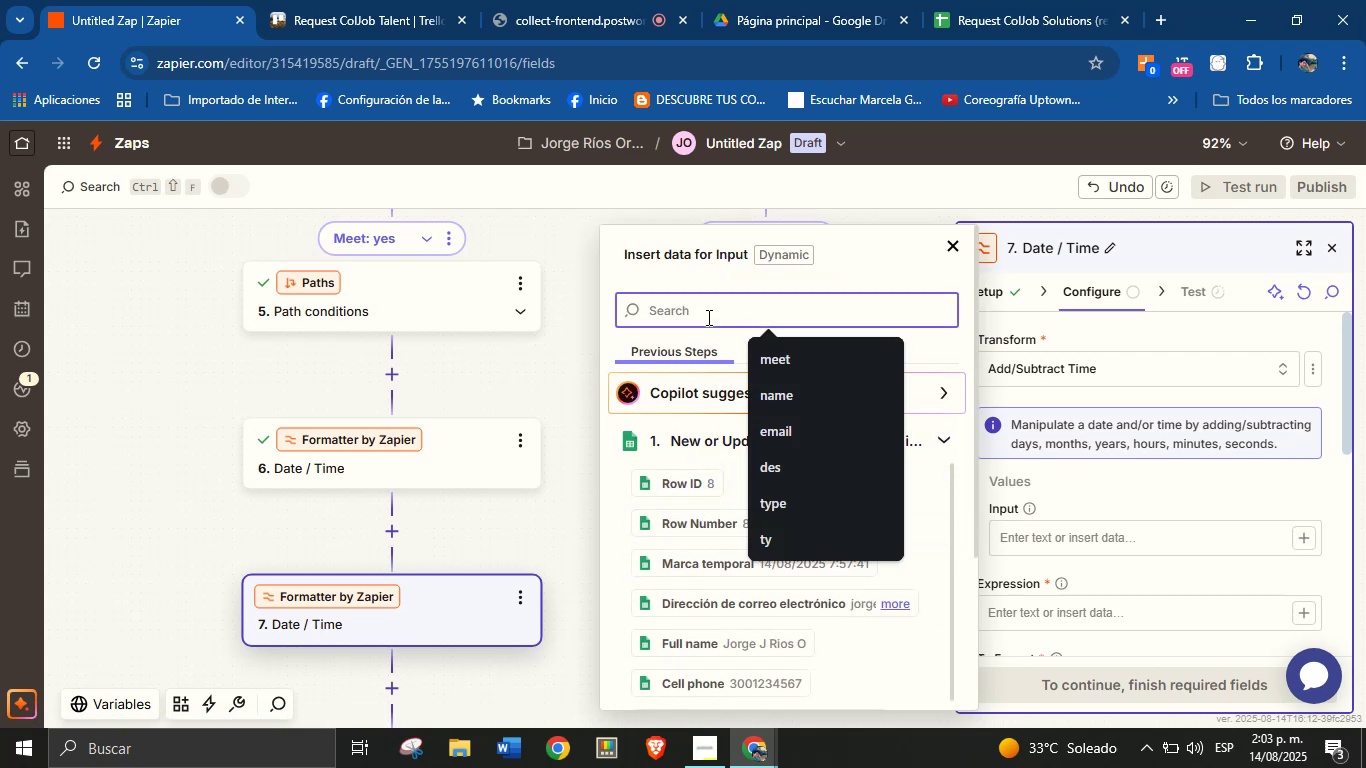 
type(meet)
 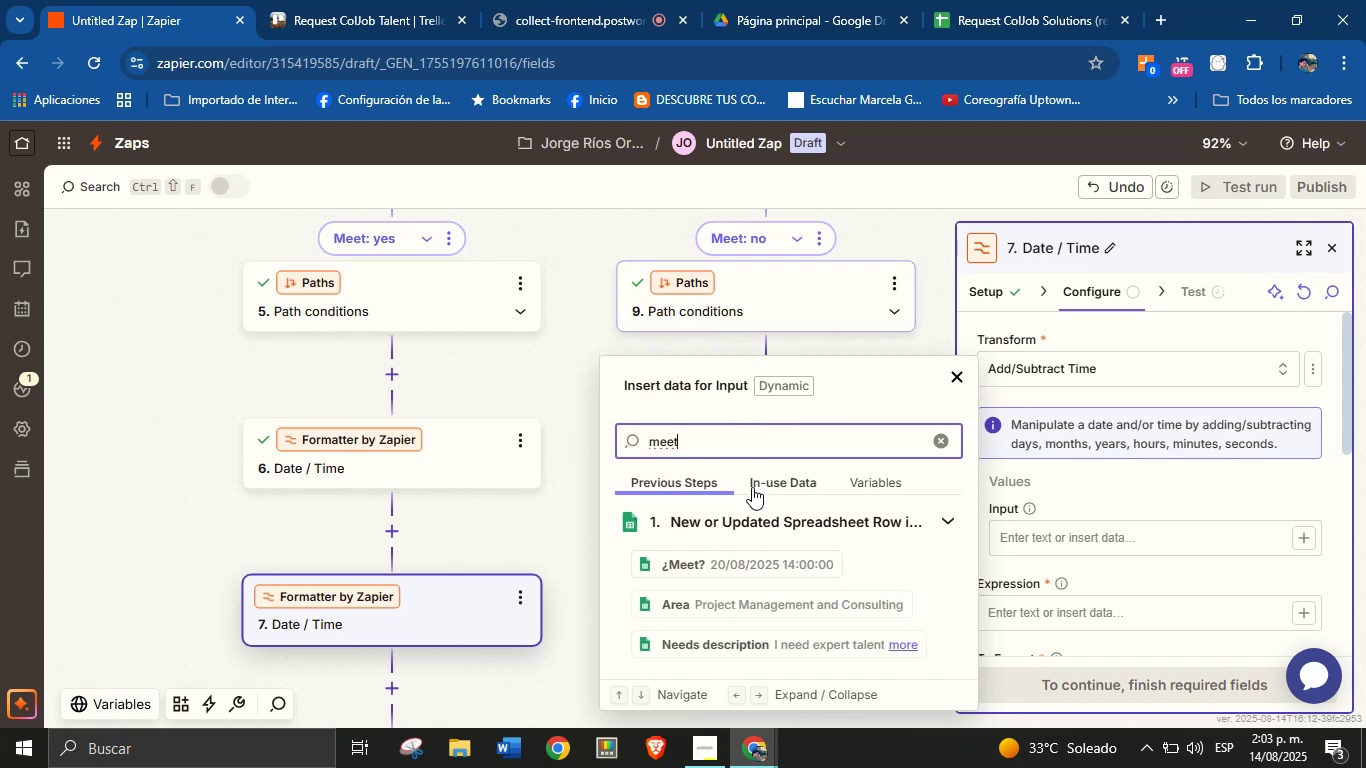 
left_click([758, 553])
 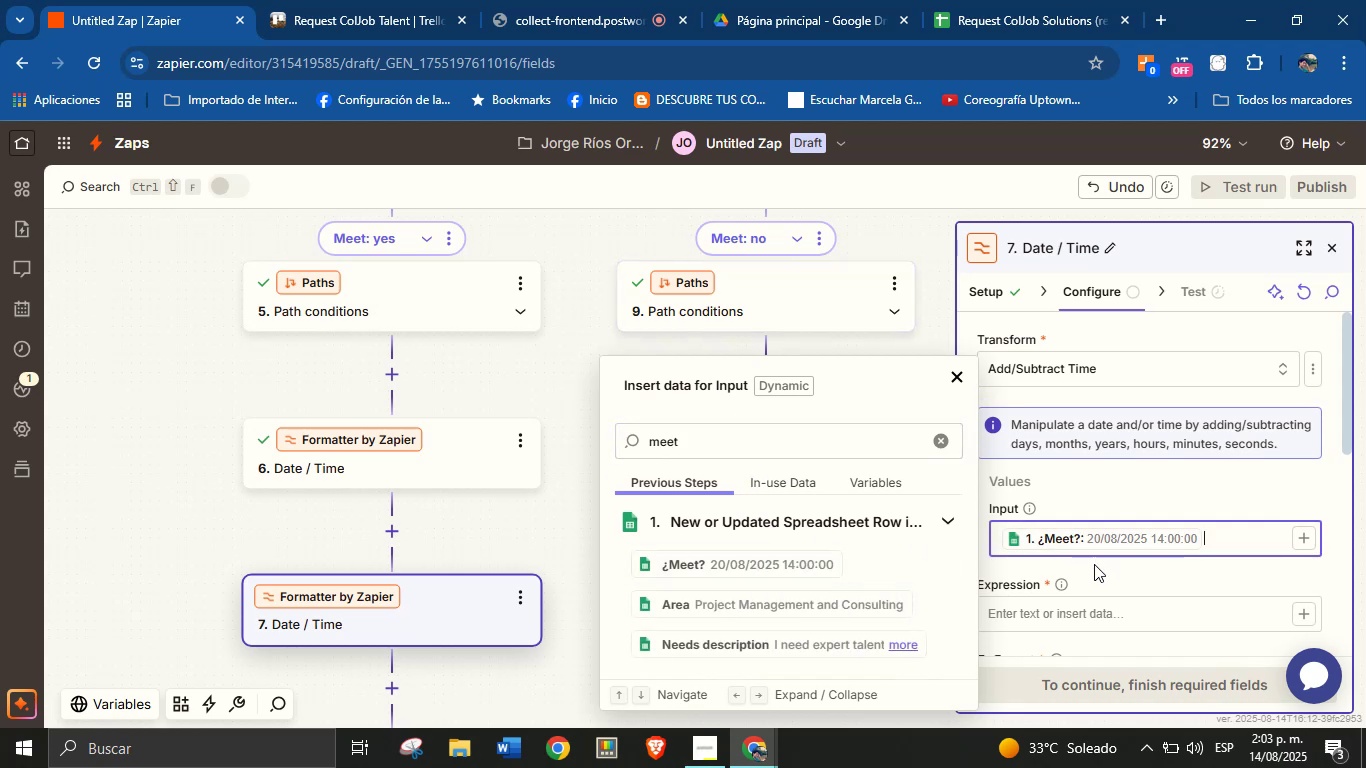 
left_click([1119, 581])
 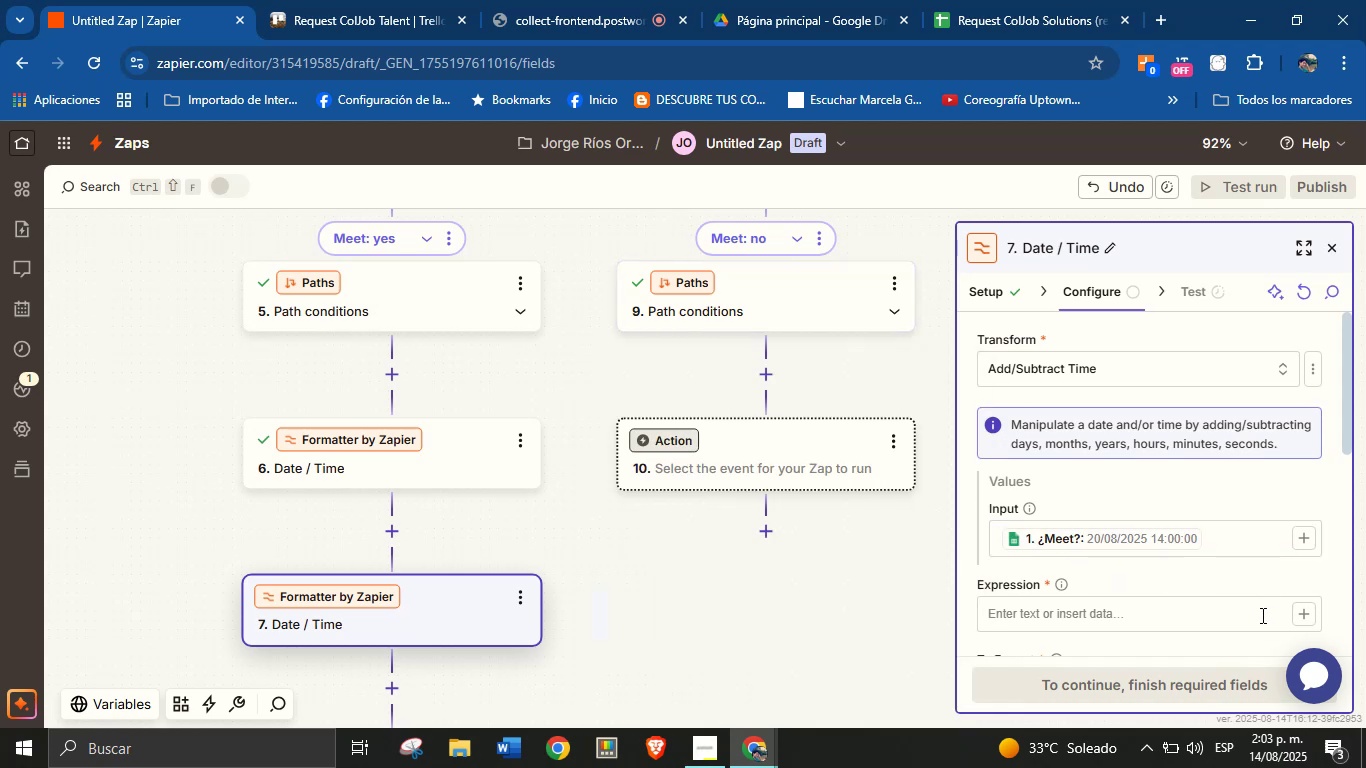 
left_click([1230, 621])
 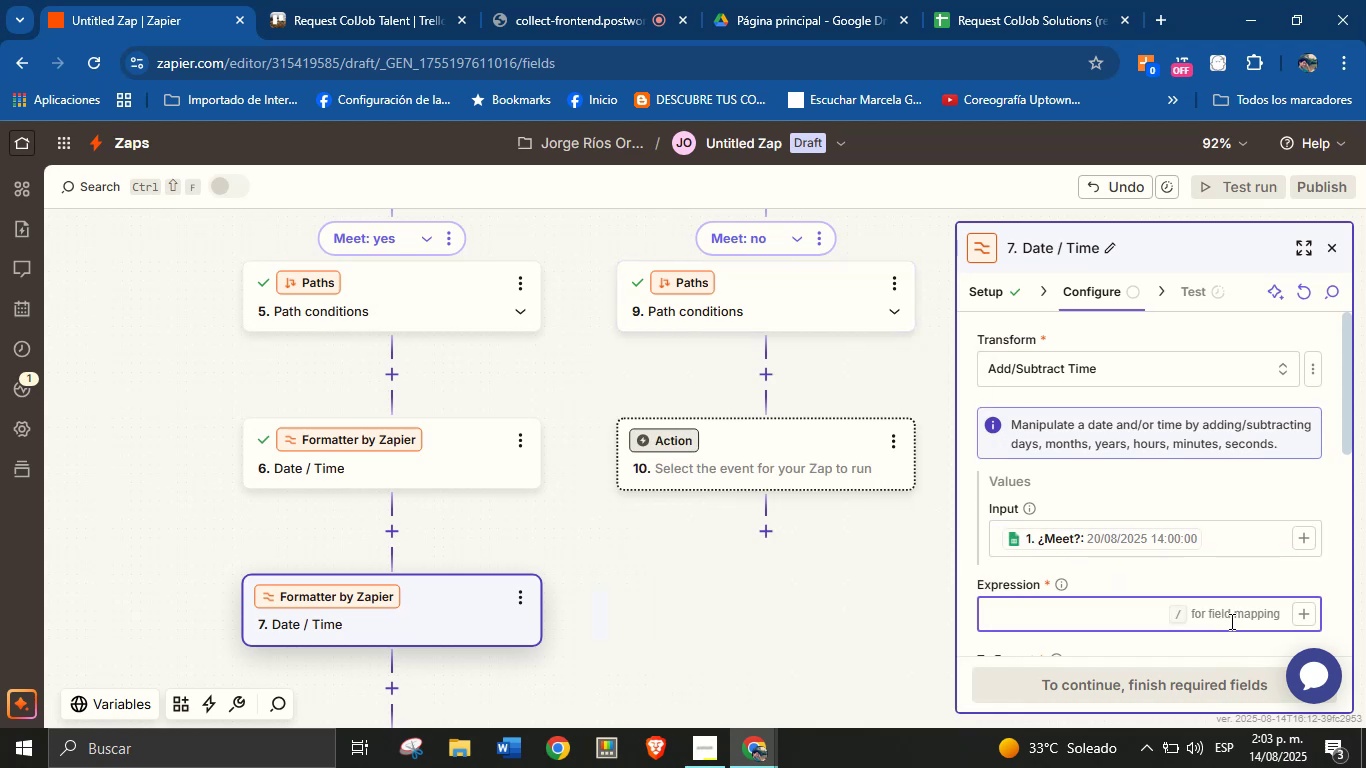 
type(=1 hour)
 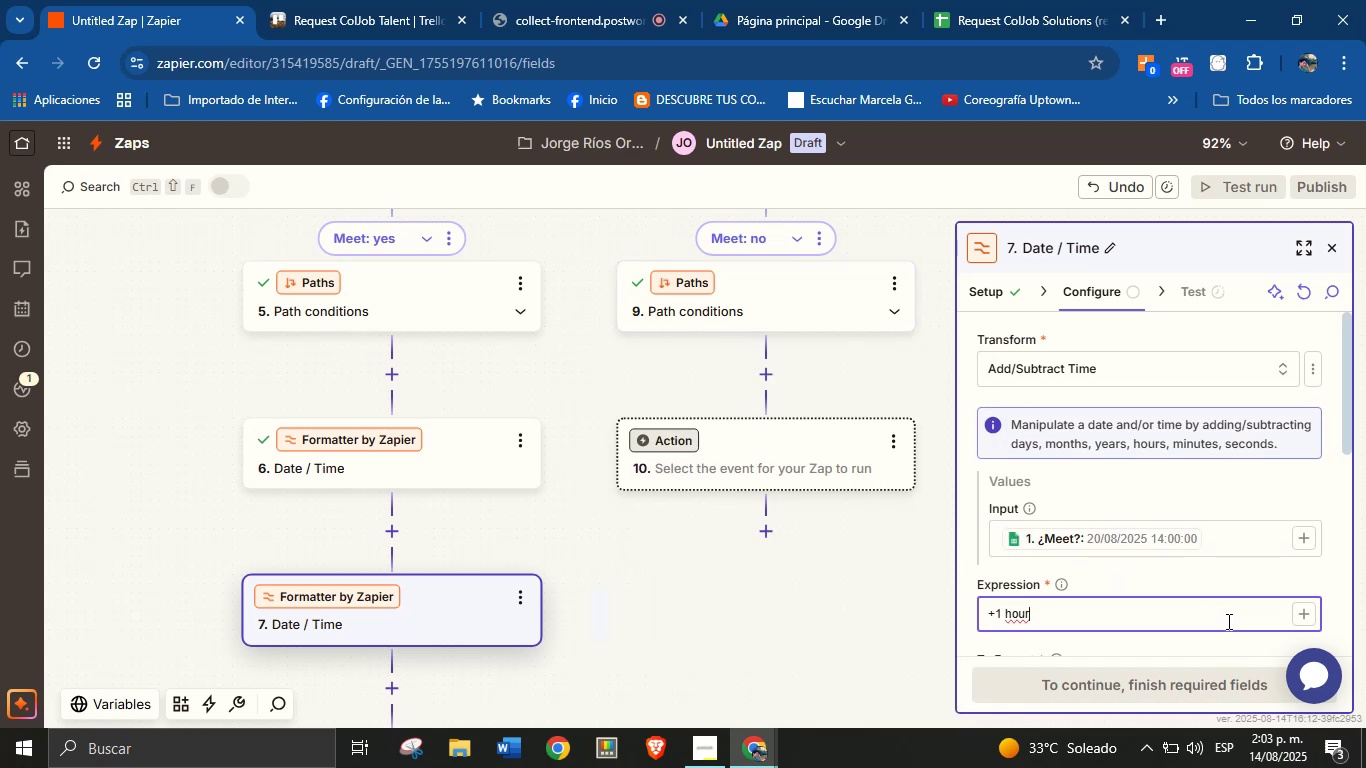 
left_click([1214, 584])
 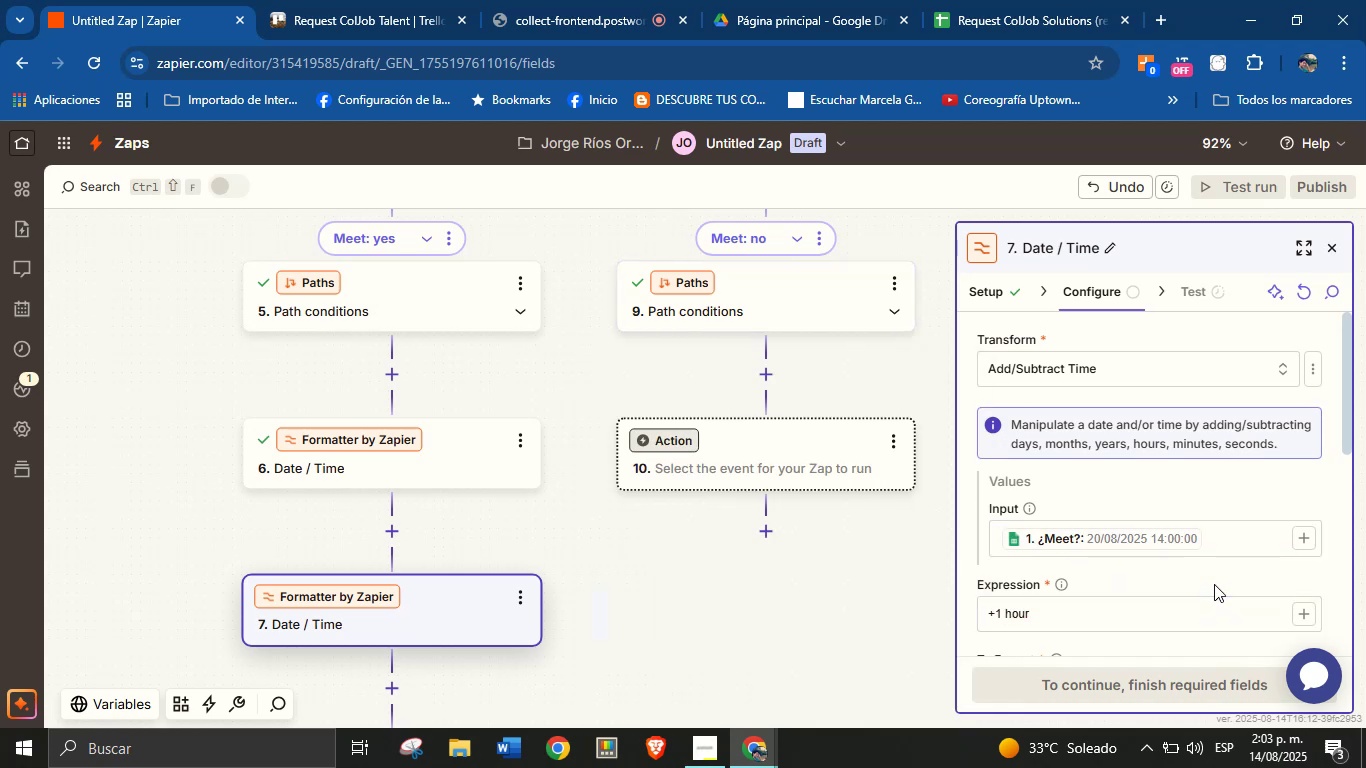 
scroll: coordinate [1222, 560], scroll_direction: up, amount: 1.0
 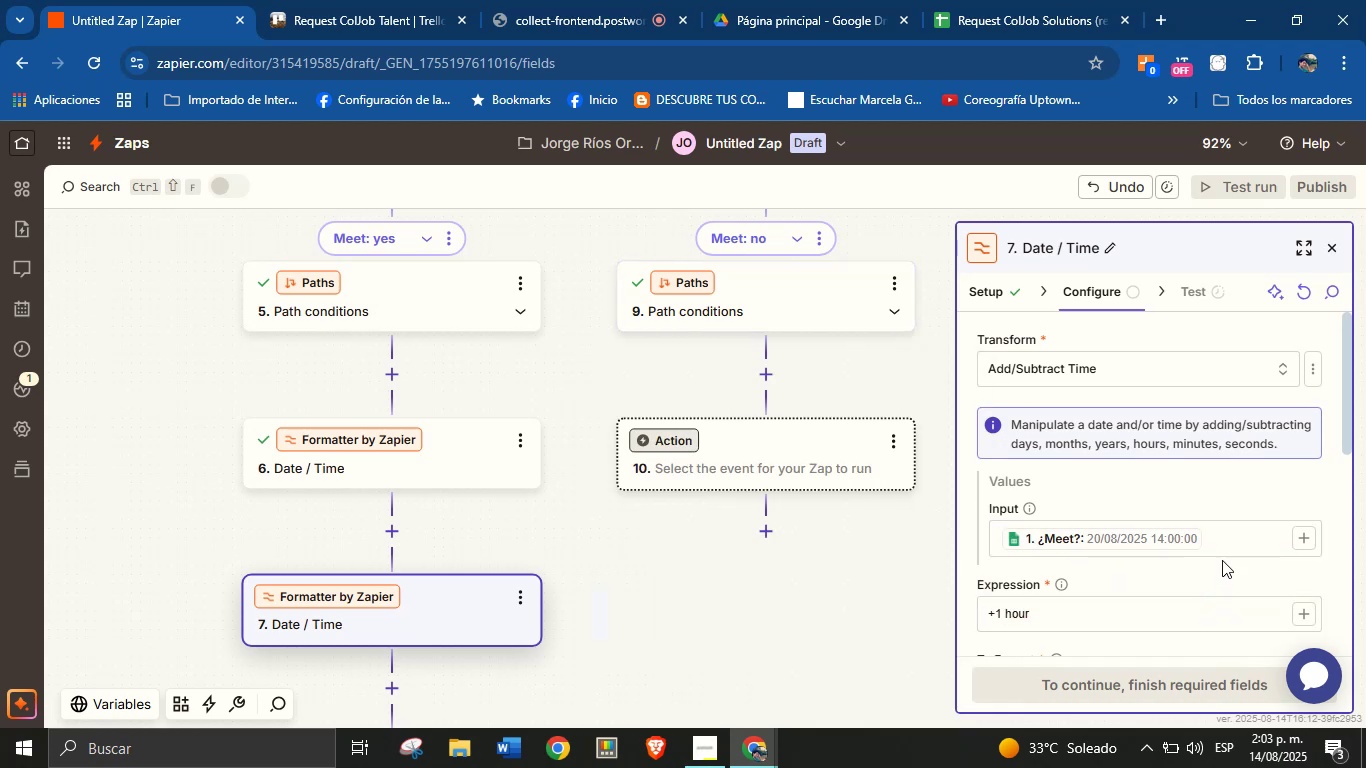 
scroll: coordinate [1221, 560], scroll_direction: down, amount: 1.0
 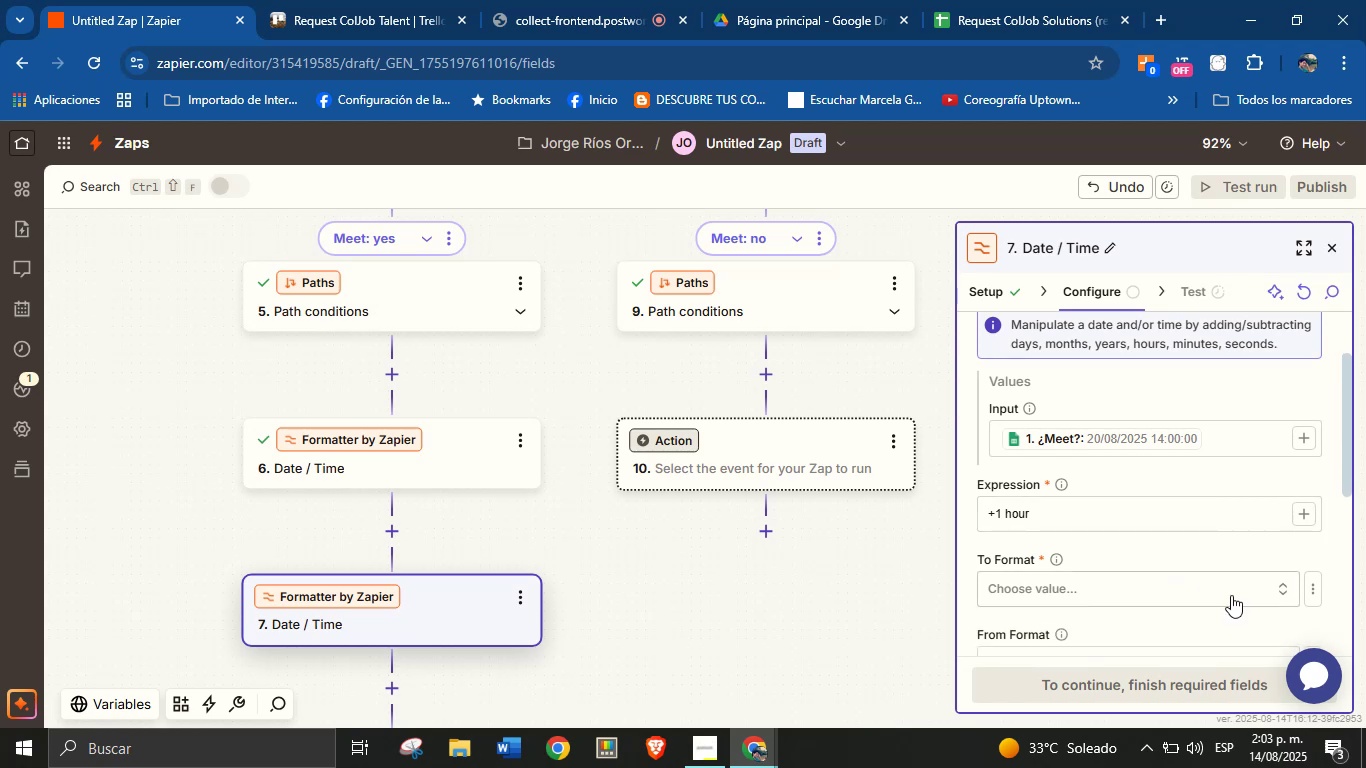 
left_click([1206, 593])
 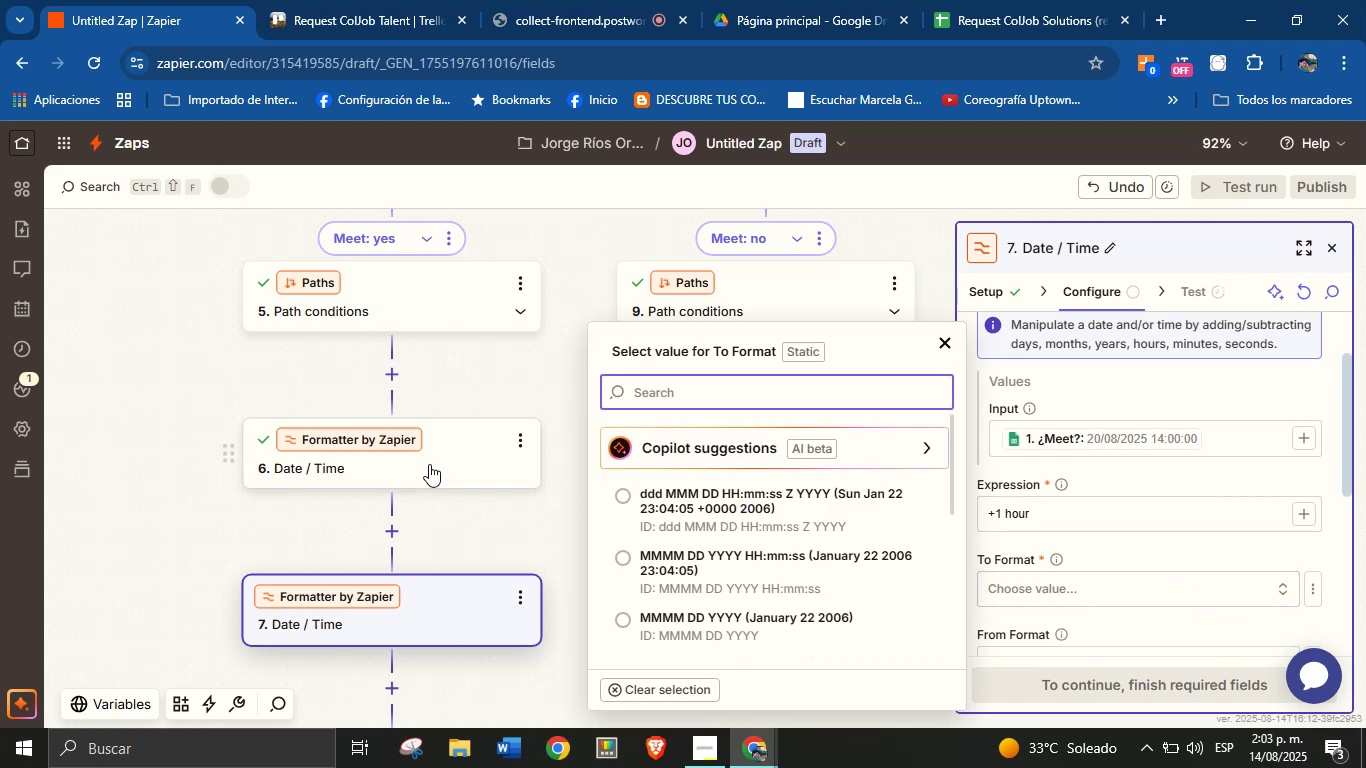 
scroll: coordinate [758, 531], scroll_direction: down, amount: 5.0
 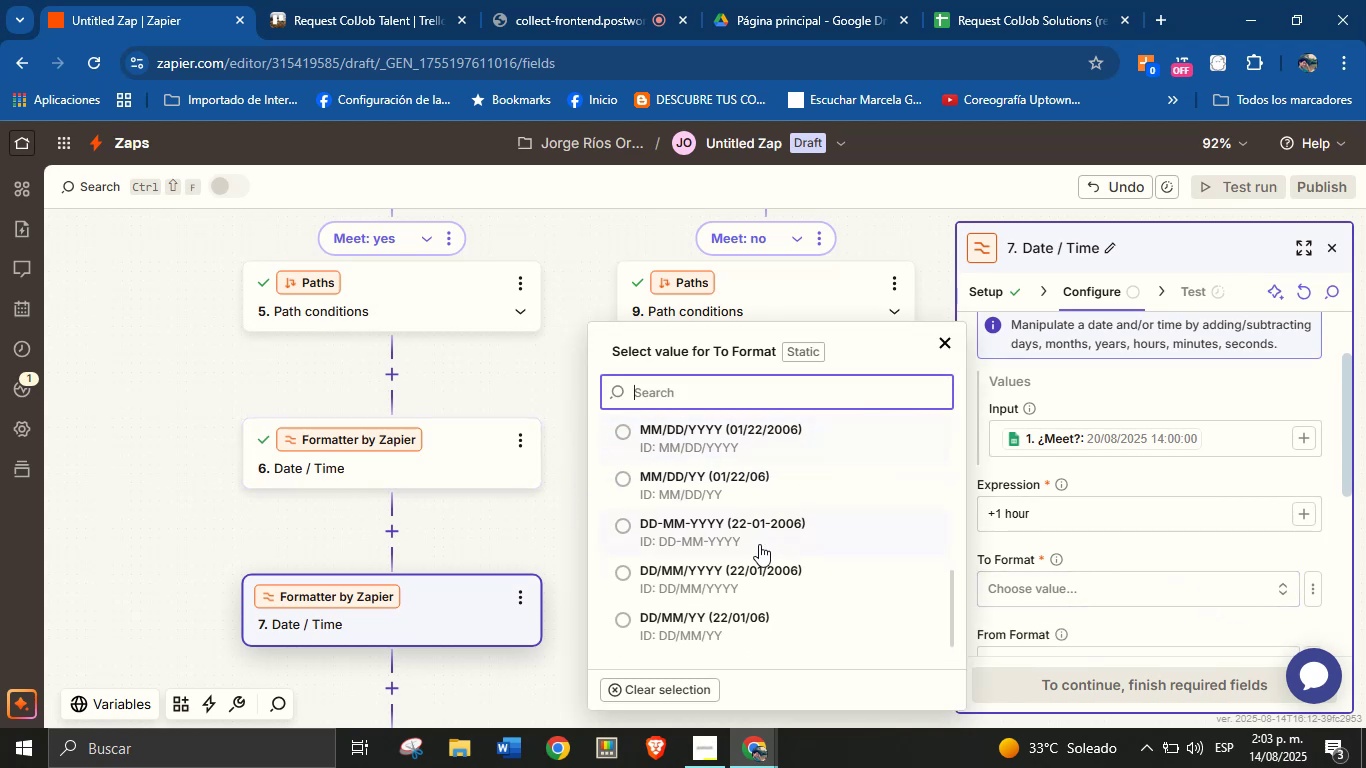 
scroll: coordinate [749, 515], scroll_direction: up, amount: 3.0
 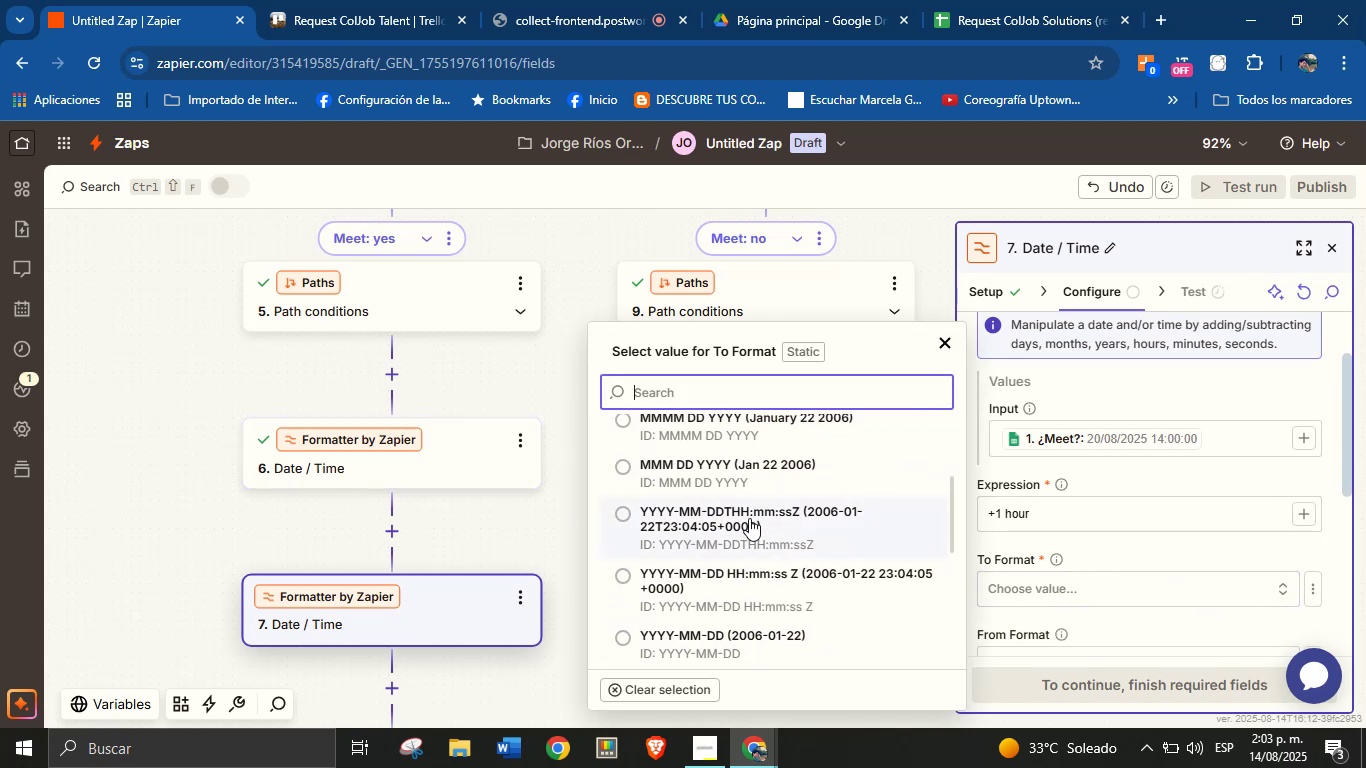 
left_click([749, 518])
 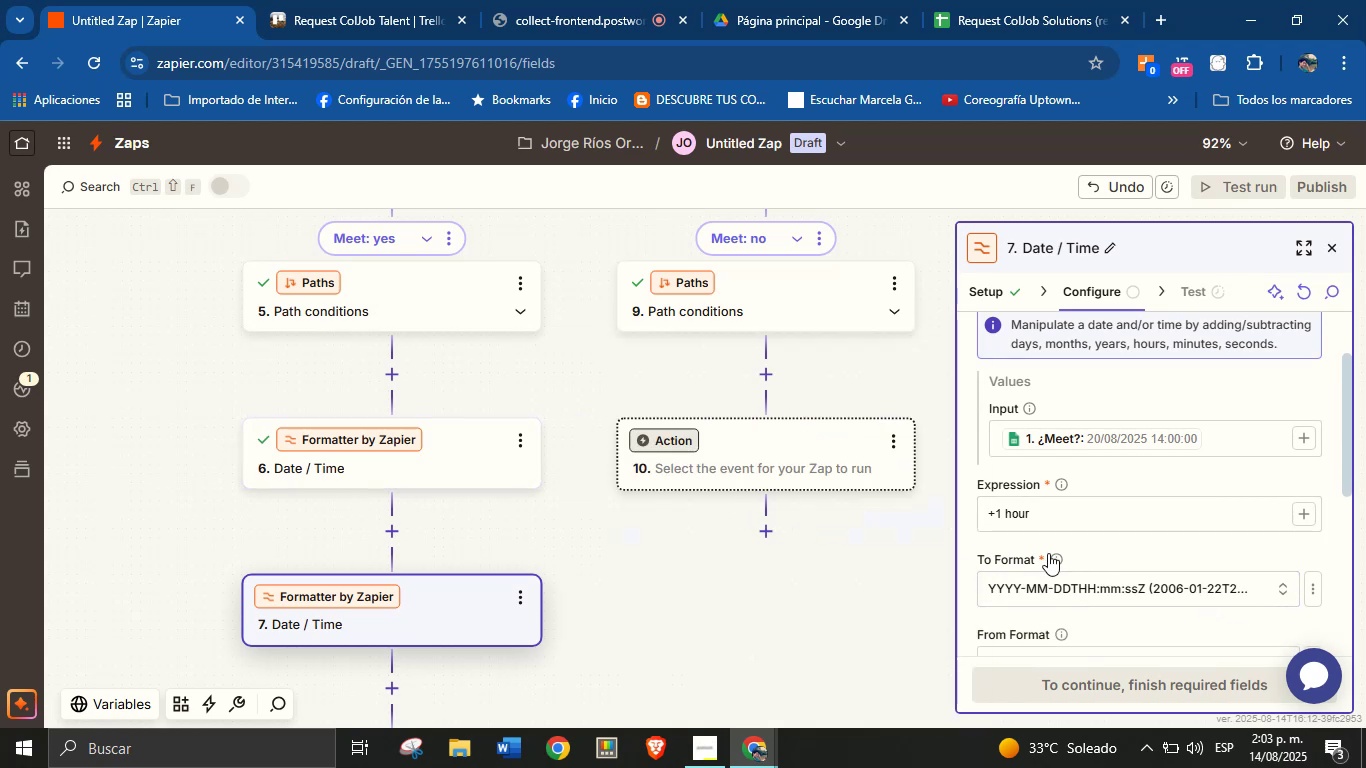 
left_click([1121, 553])
 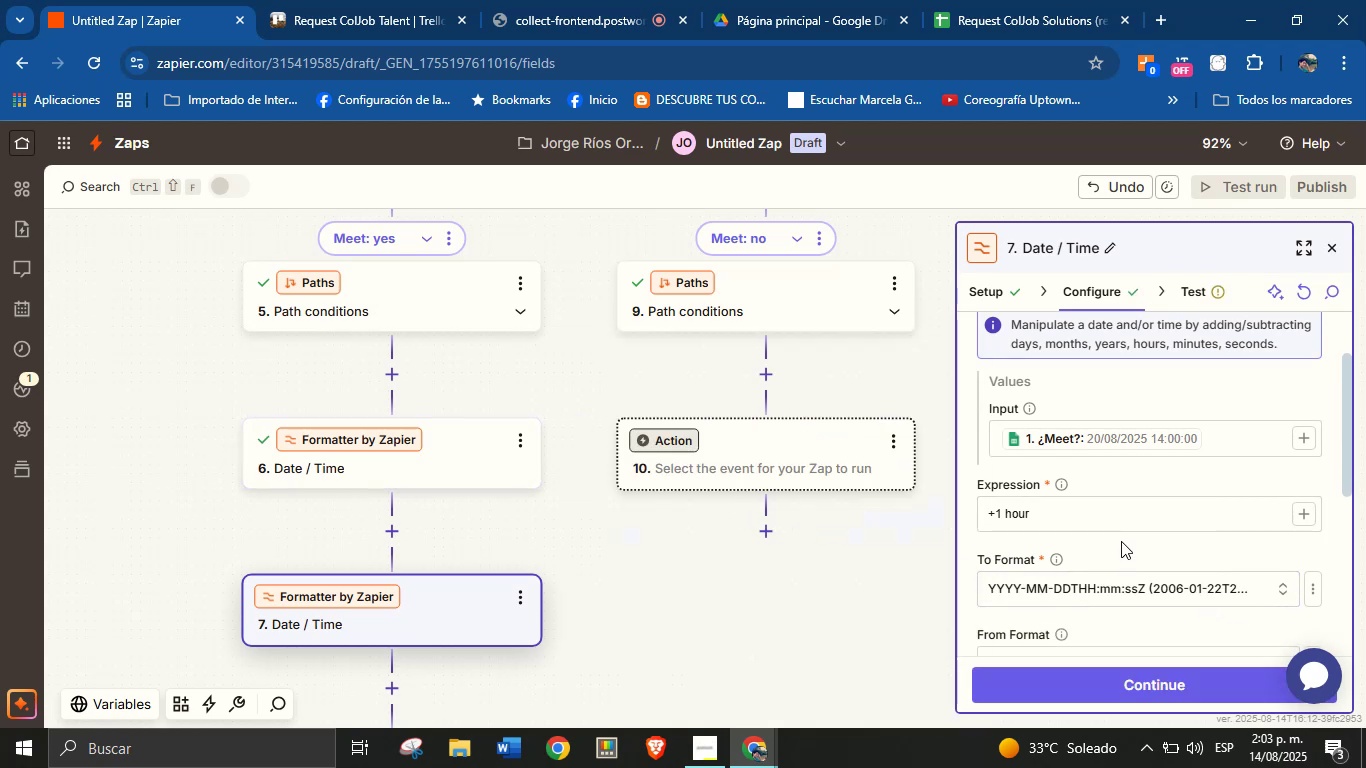 
scroll: coordinate [1126, 524], scroll_direction: down, amount: 3.0
 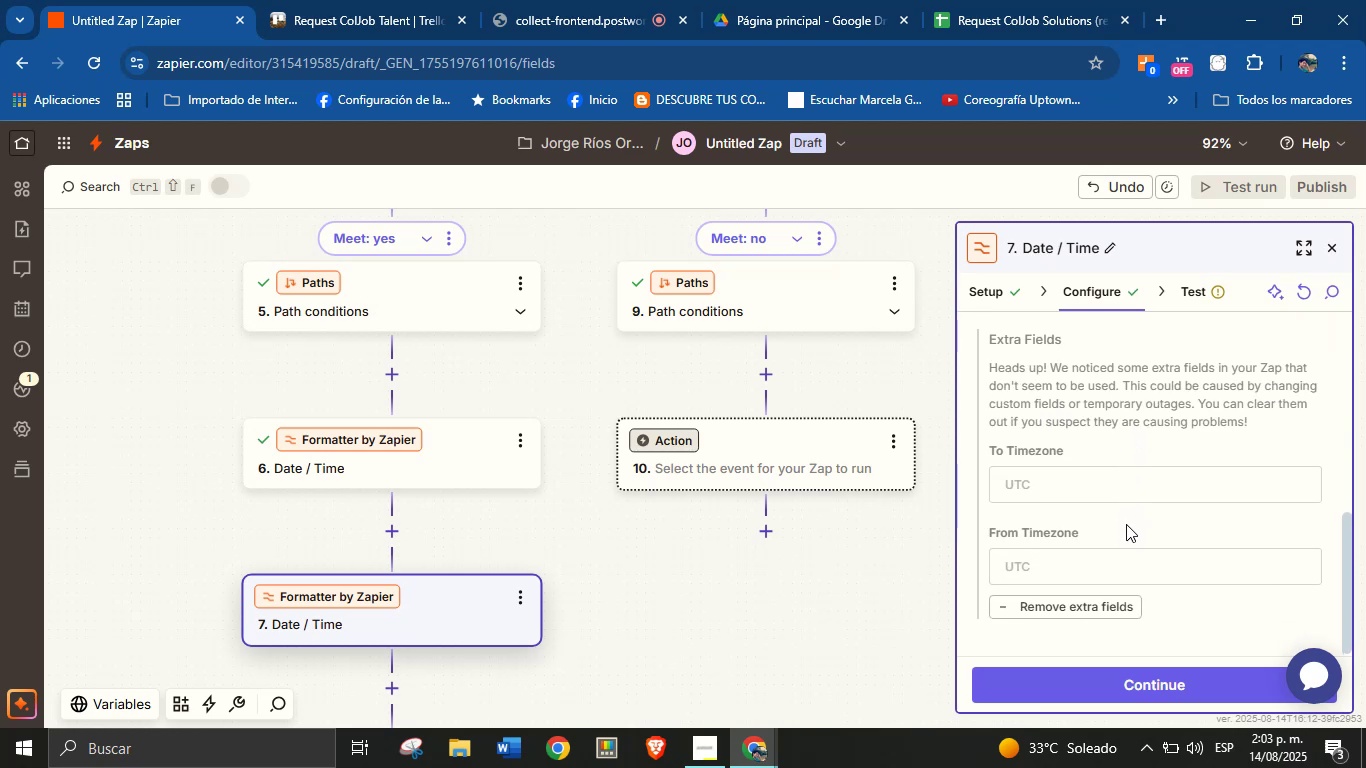 
scroll: coordinate [1126, 524], scroll_direction: up, amount: 2.0
 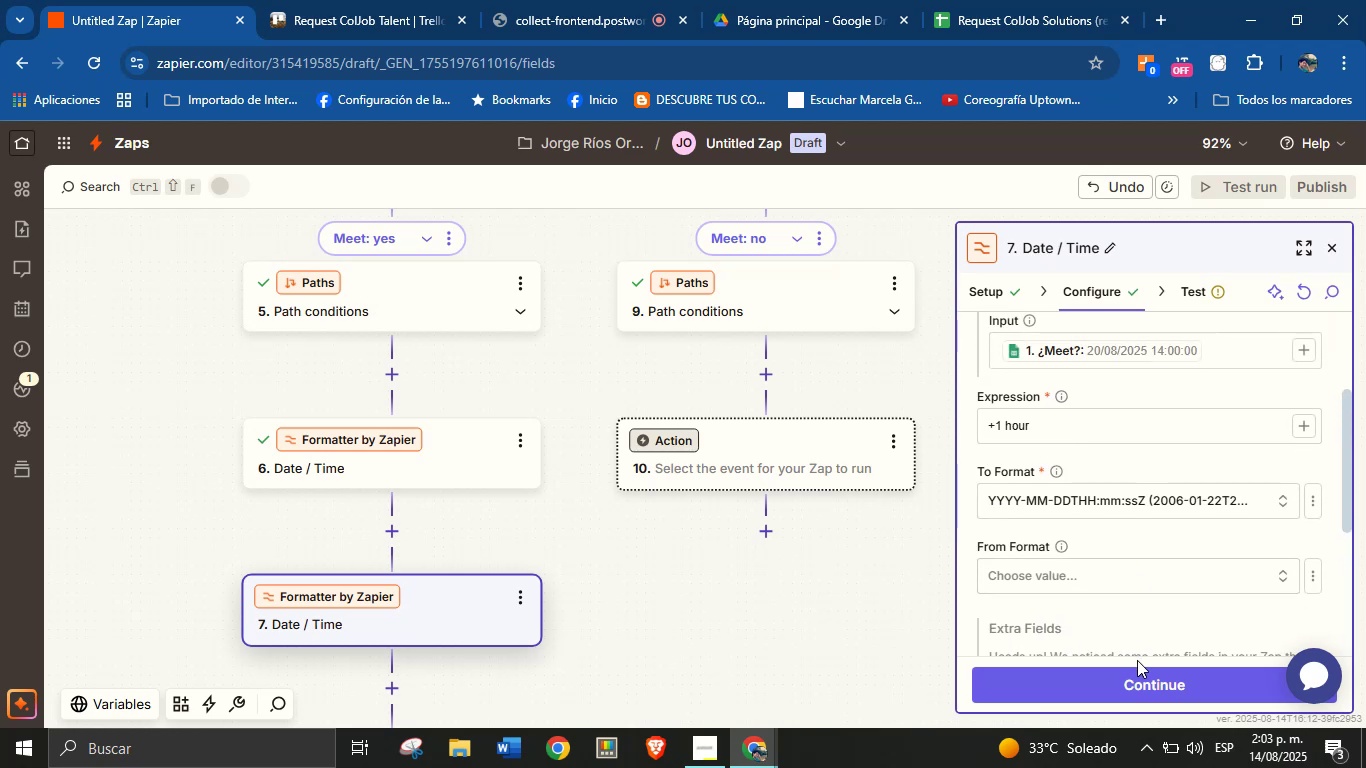 
left_click([1139, 678])
 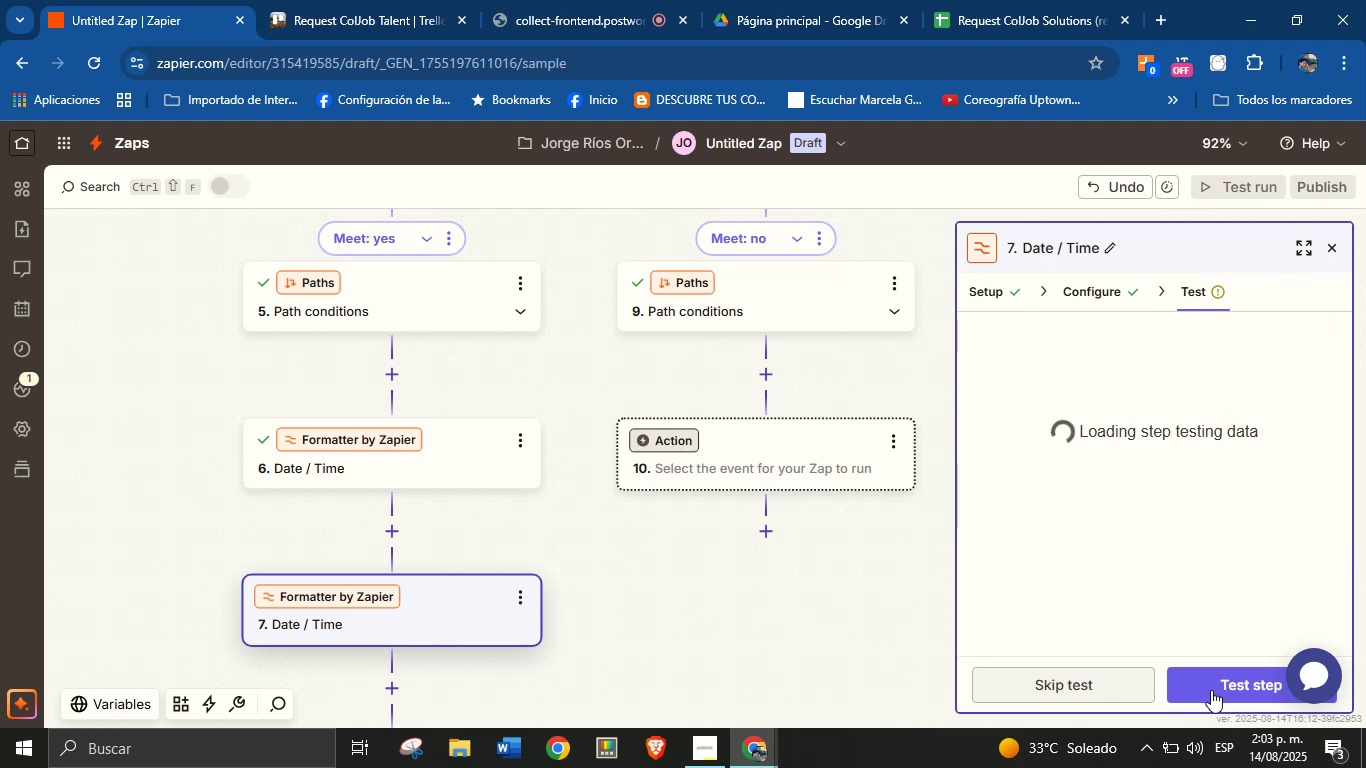 
left_click([1211, 690])
 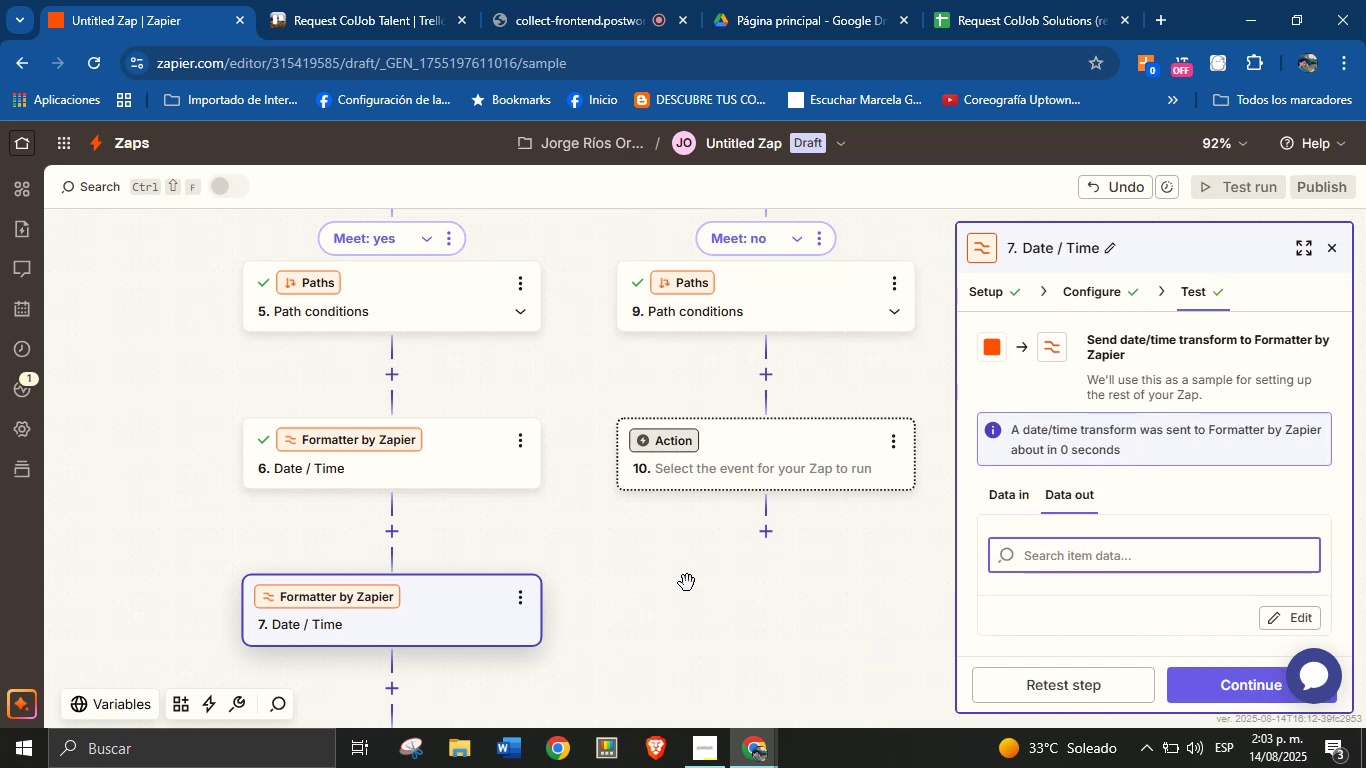 
scroll: coordinate [580, 565], scroll_direction: down, amount: 1.0
 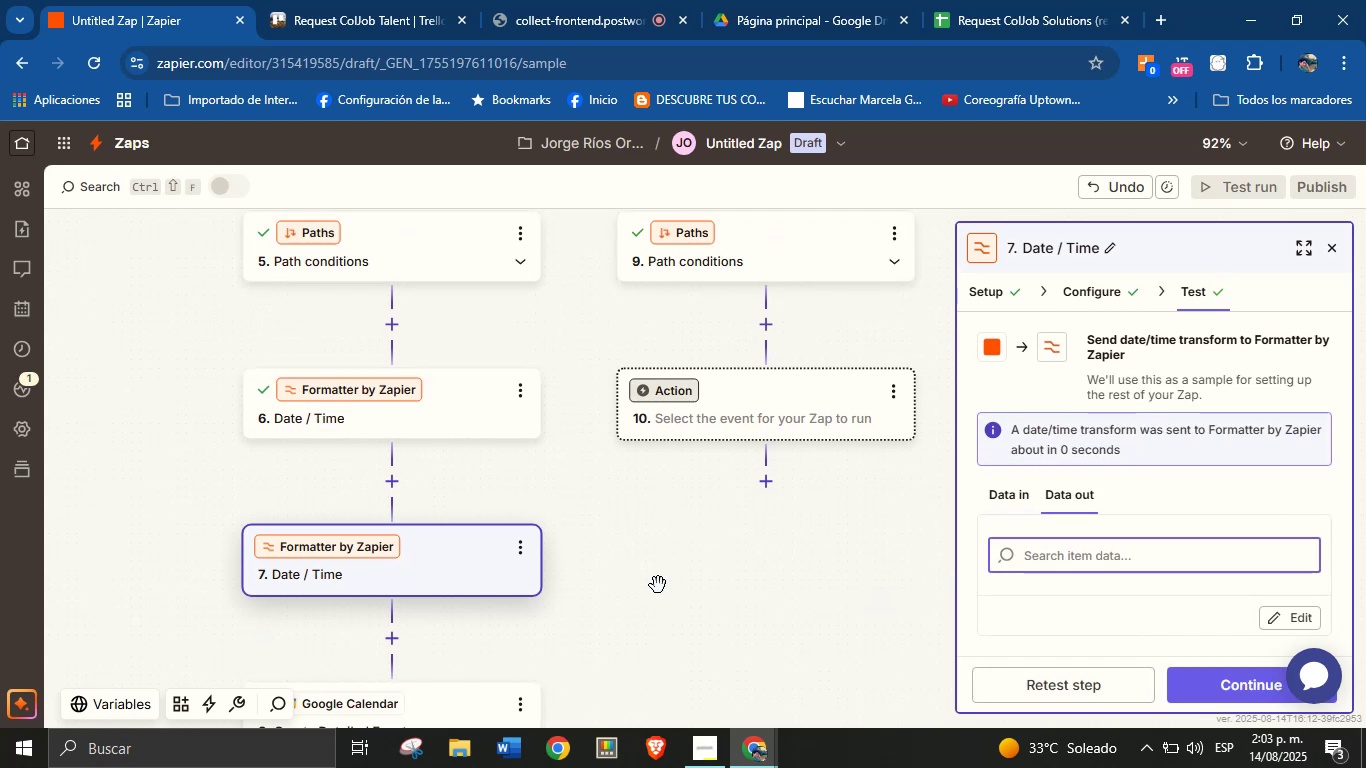 
scroll: coordinate [645, 585], scroll_direction: up, amount: 1.0
 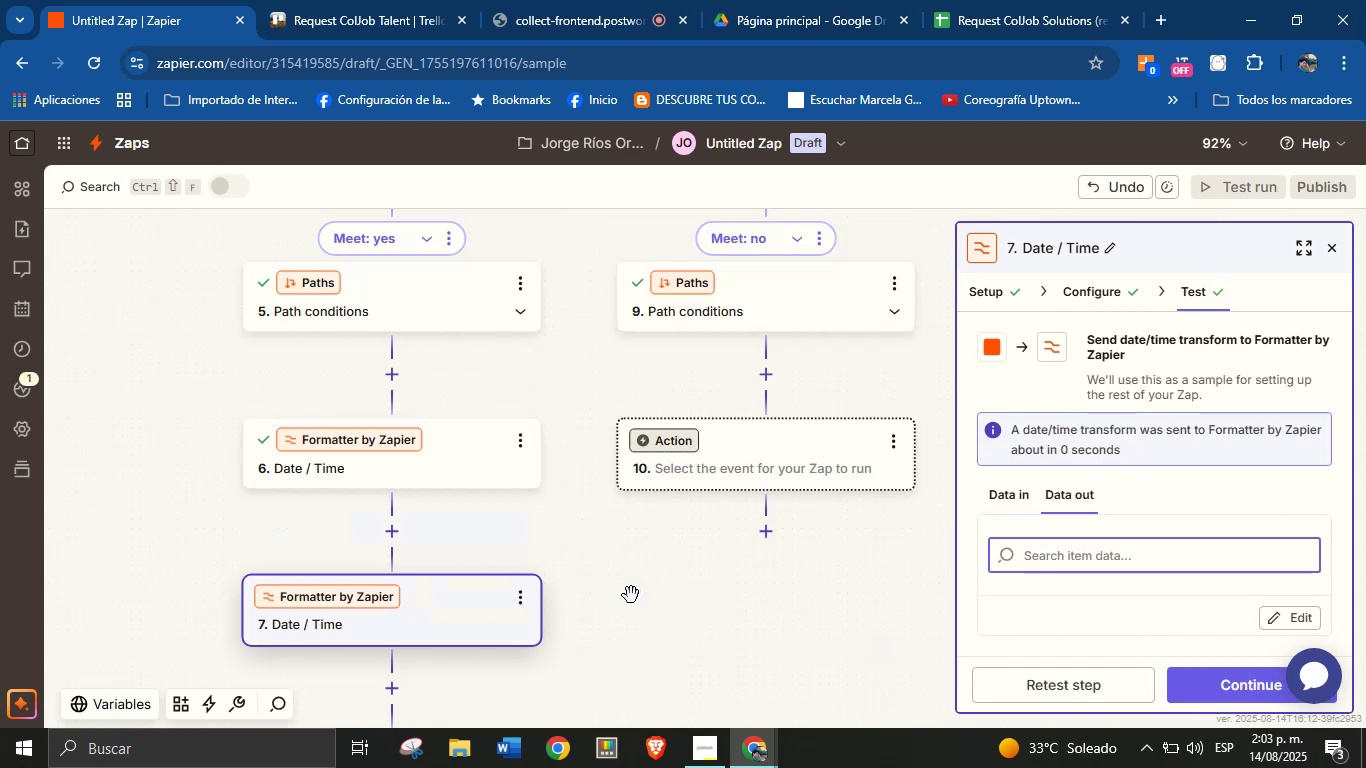 
scroll: coordinate [622, 599], scroll_direction: none, amount: 0.0
 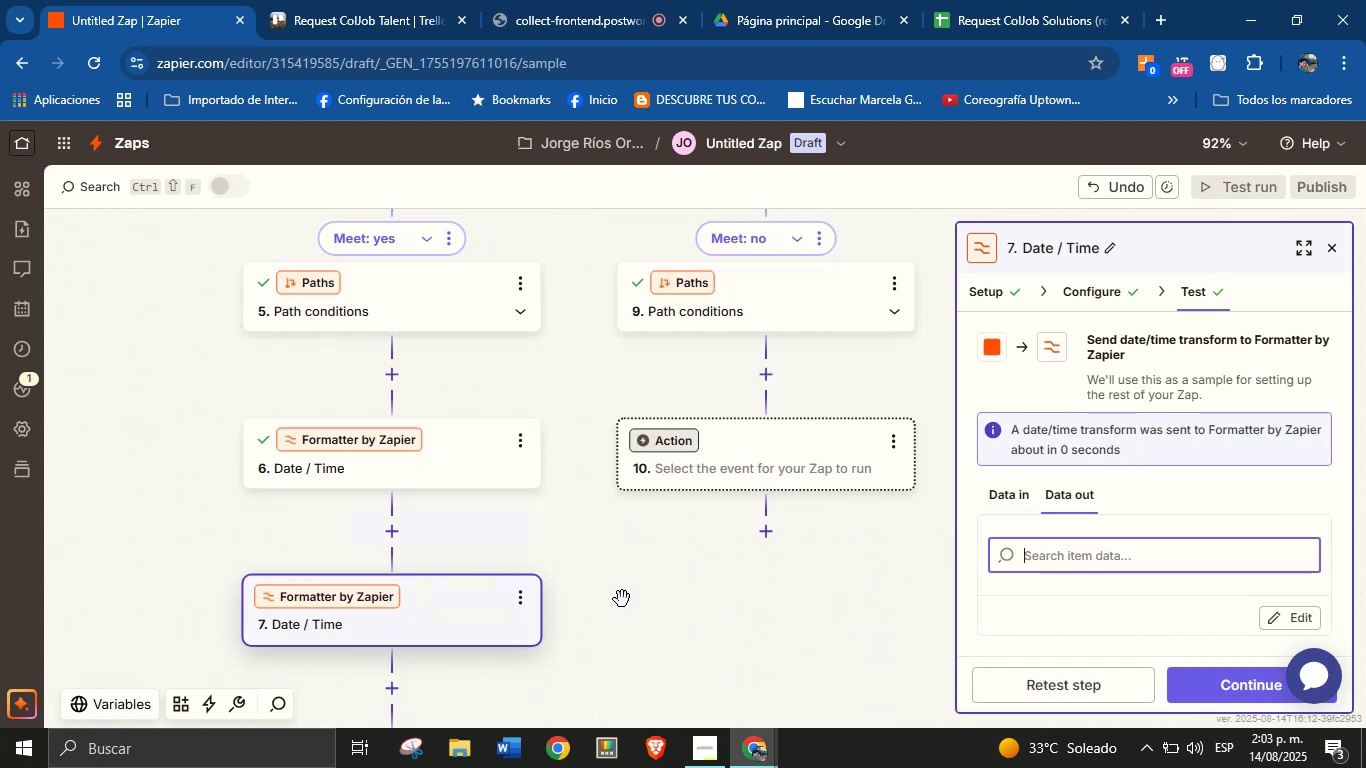 
scroll: coordinate [622, 592], scroll_direction: down, amount: 3.0
 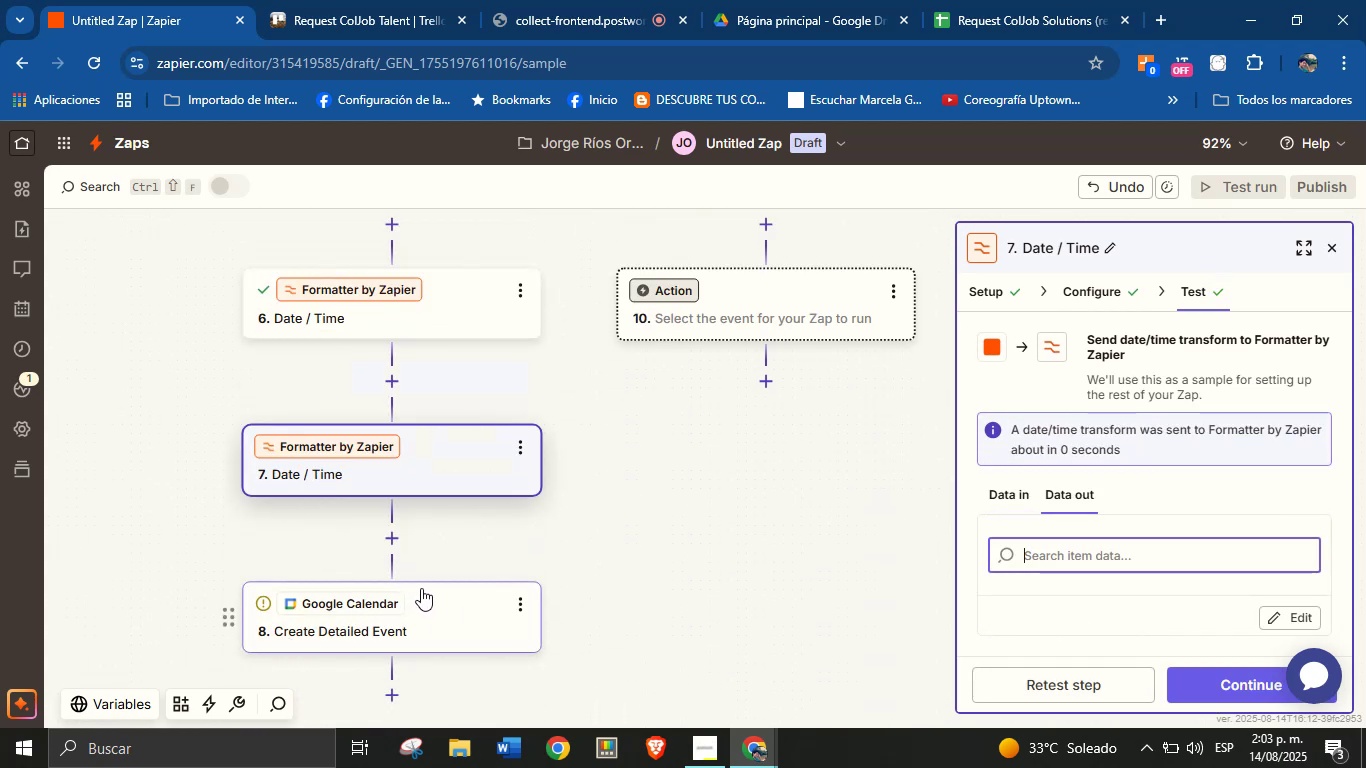 
left_click([428, 595])
 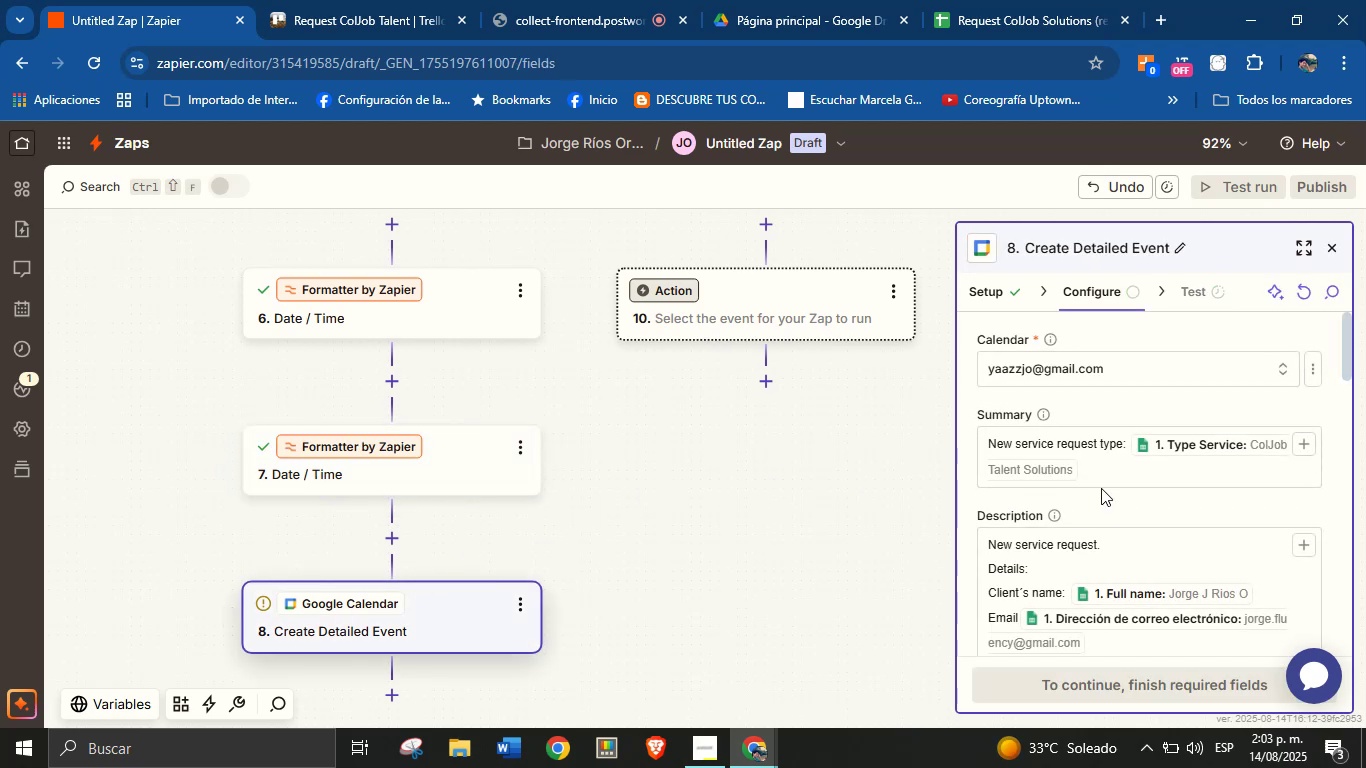 
scroll: coordinate [1109, 489], scroll_direction: down, amount: 3.0
 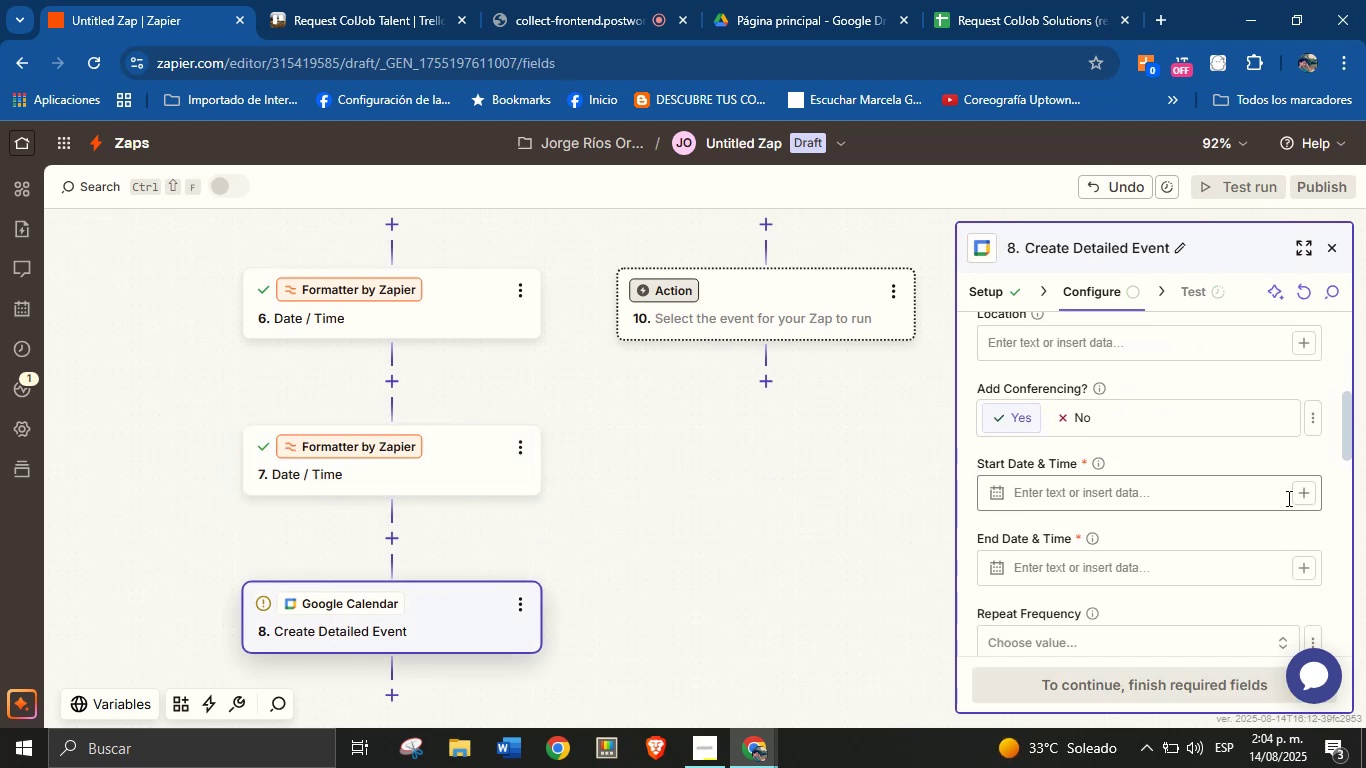 
left_click([1296, 492])
 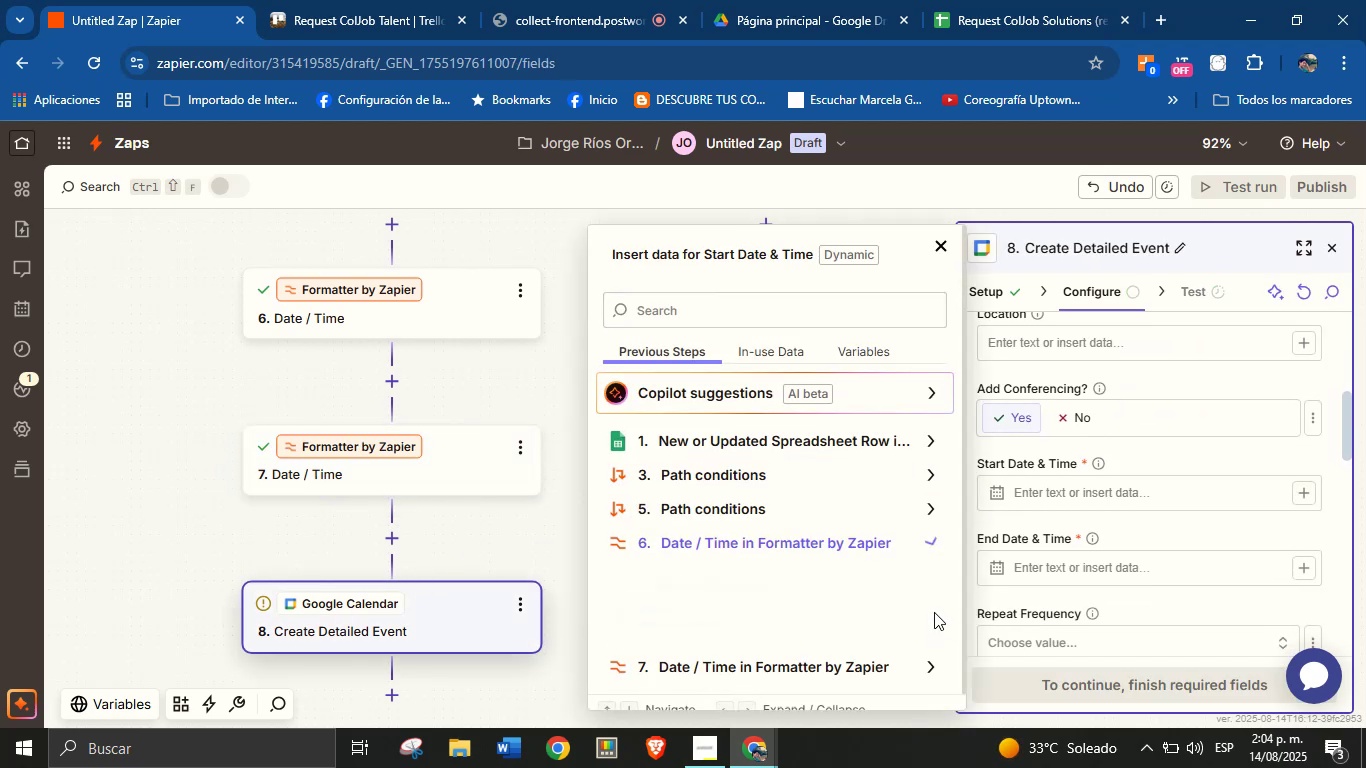 
left_click([756, 585])
 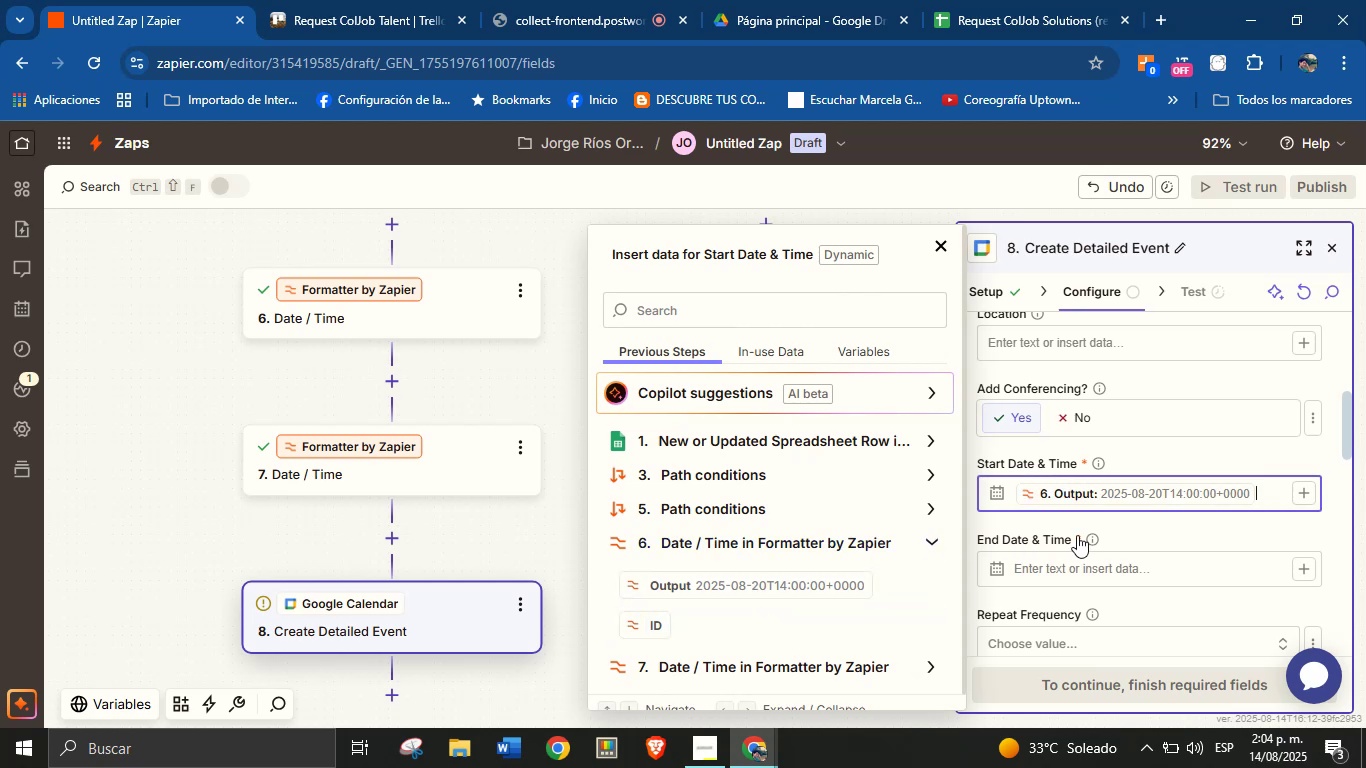 
left_click([1167, 534])
 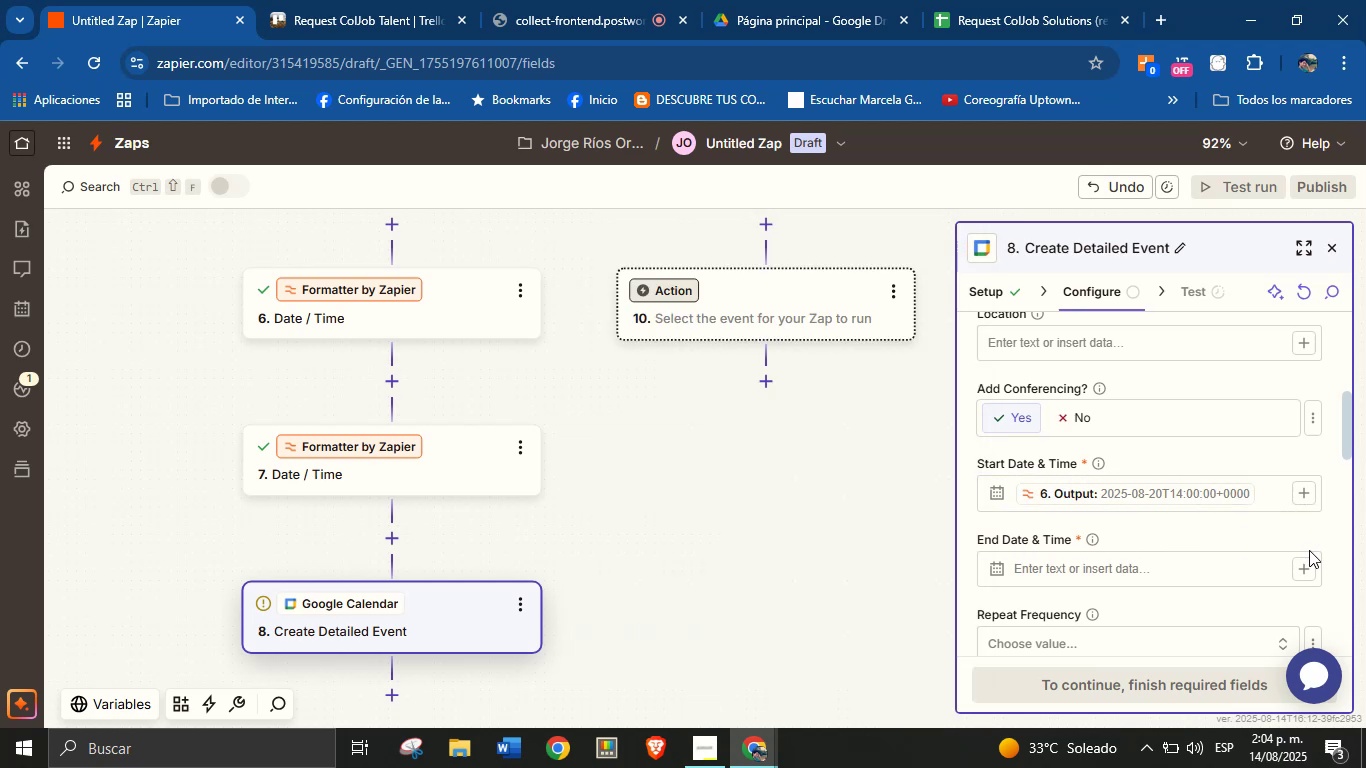 
left_click([1306, 566])
 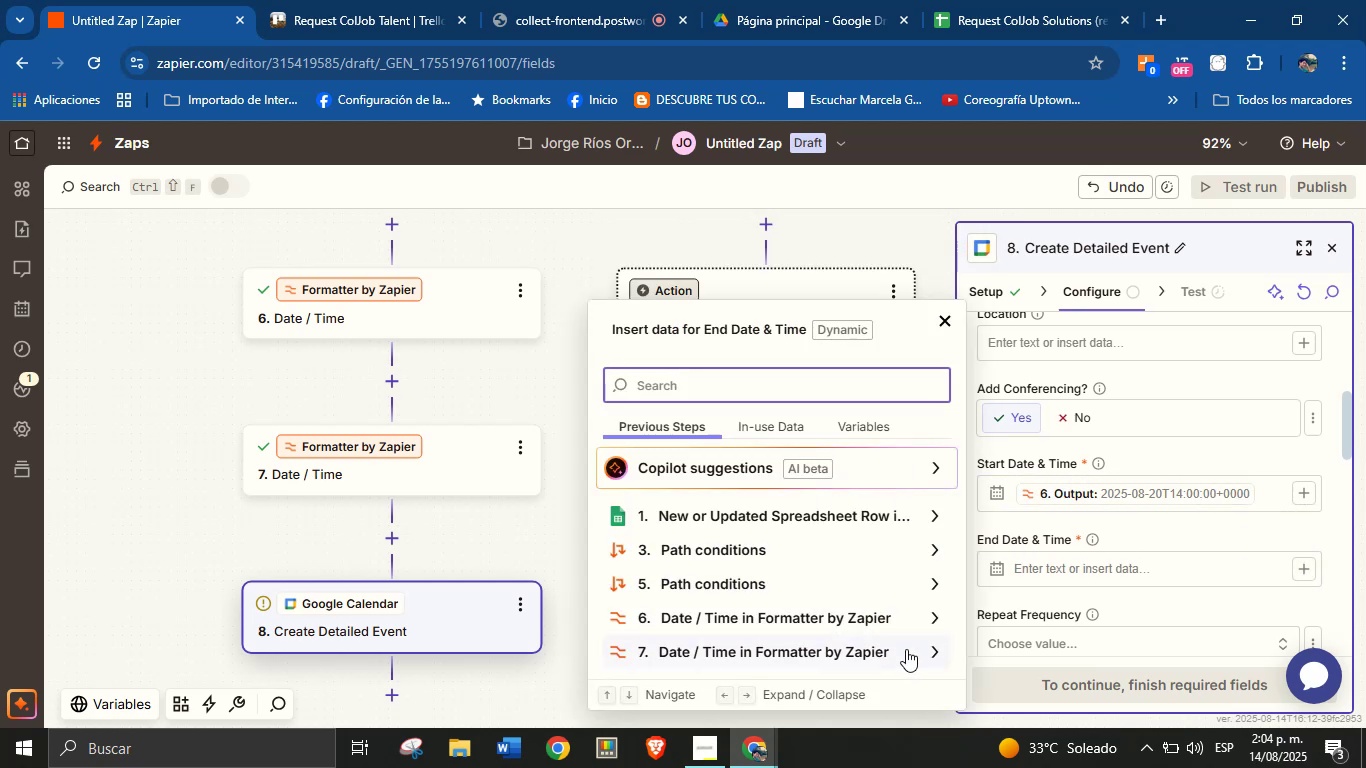 
left_click([941, 643])
 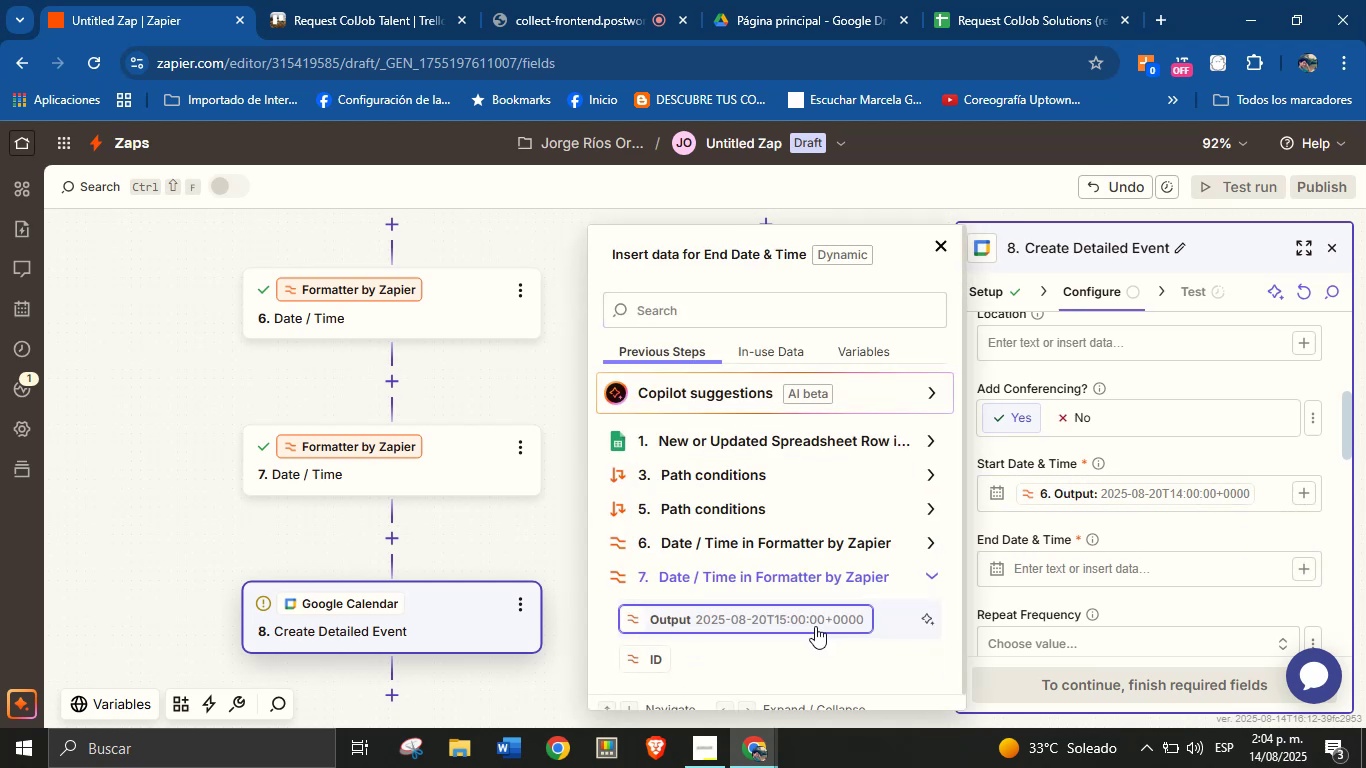 
left_click([813, 618])
 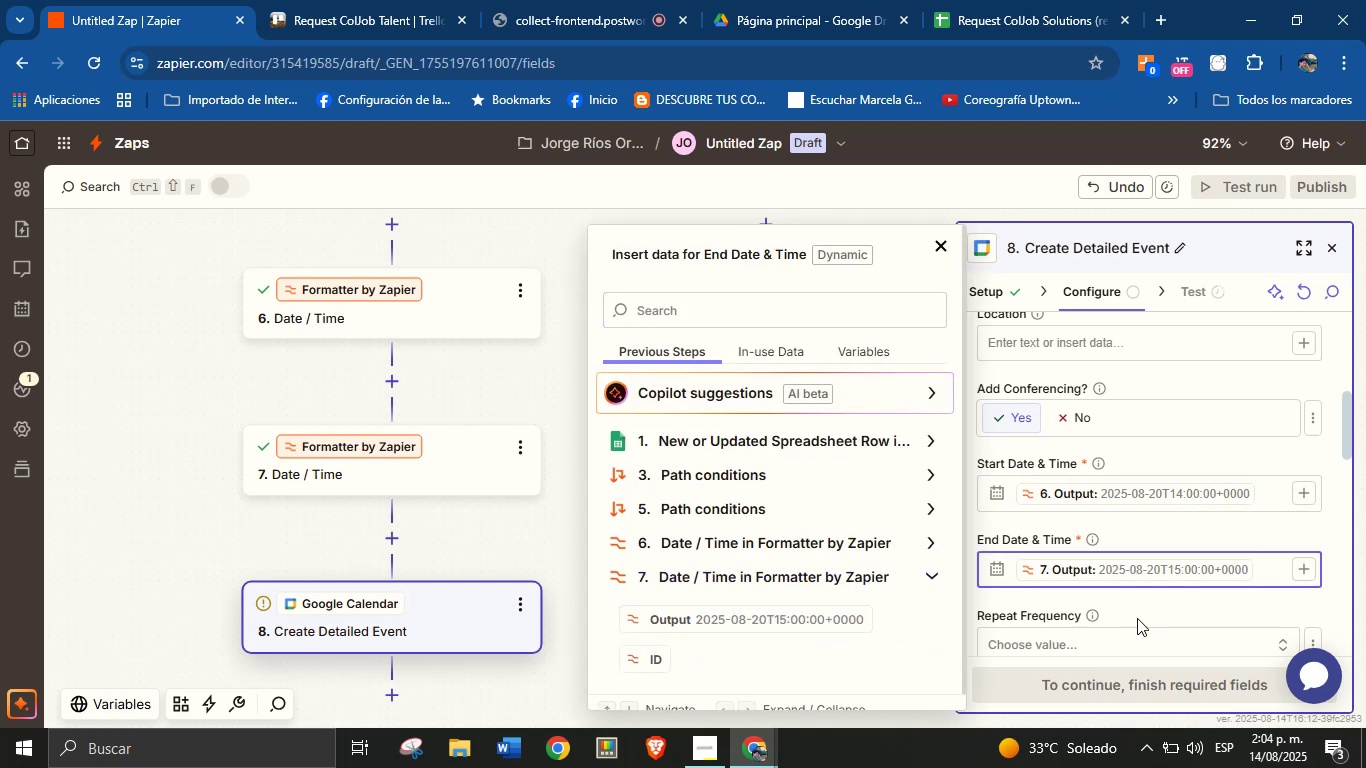 
left_click([1139, 617])
 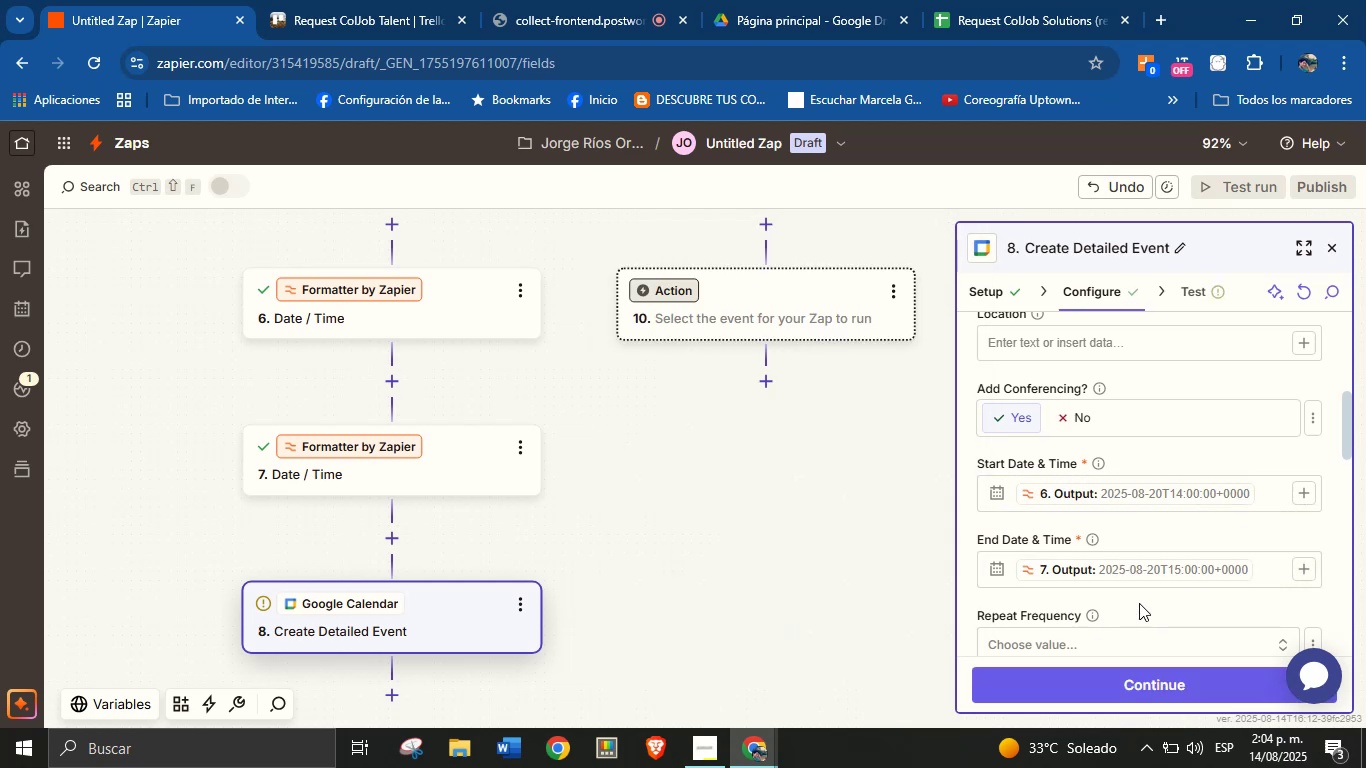 
scroll: coordinate [1131, 530], scroll_direction: down, amount: 3.0
 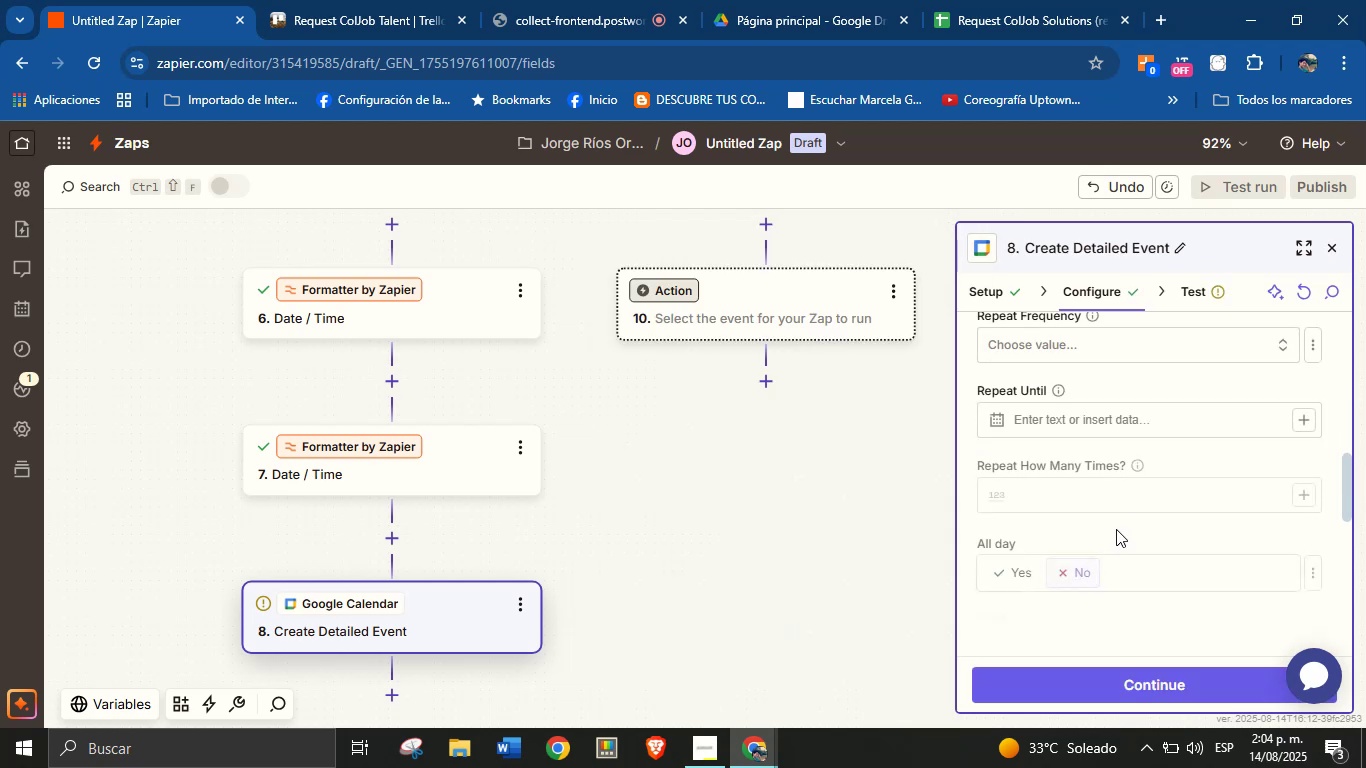 
scroll: coordinate [1122, 510], scroll_direction: up, amount: 1.0
 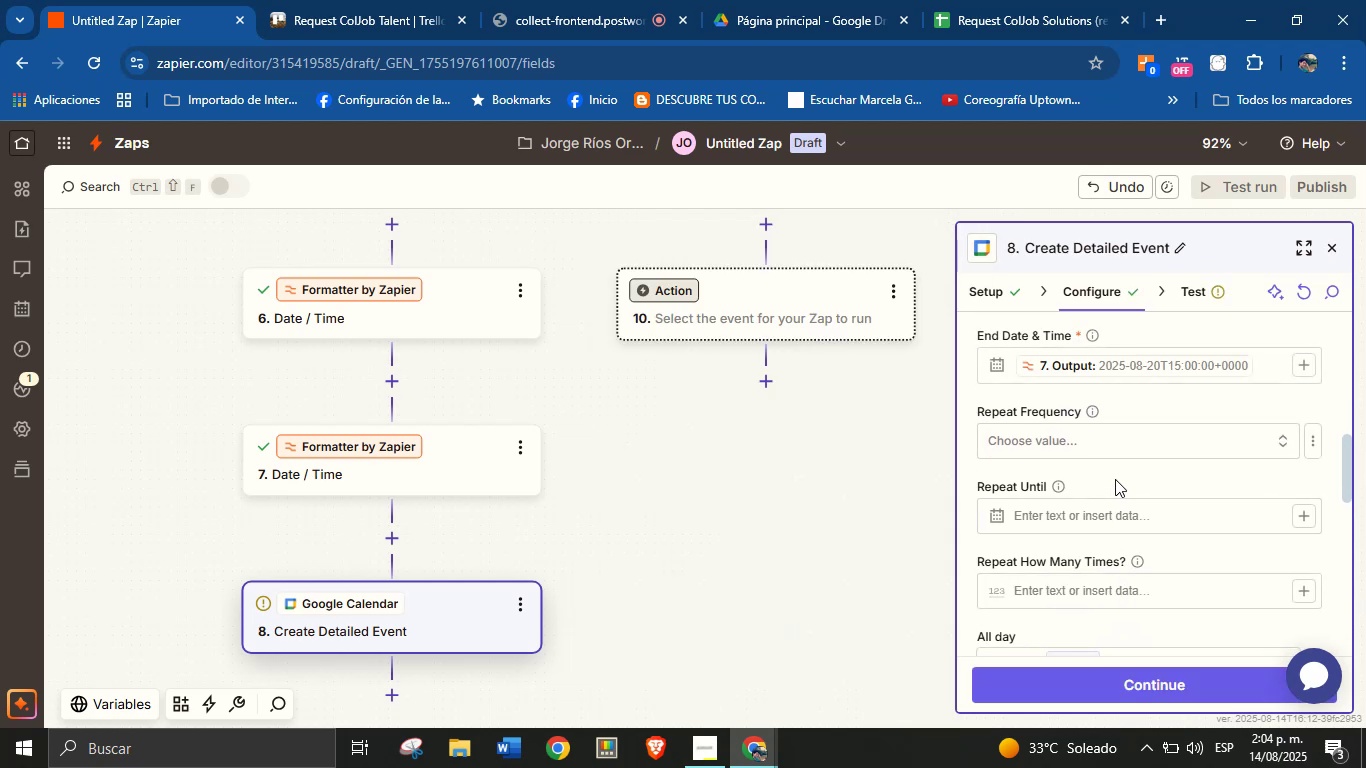 
scroll: coordinate [1094, 543], scroll_direction: down, amount: 3.0
 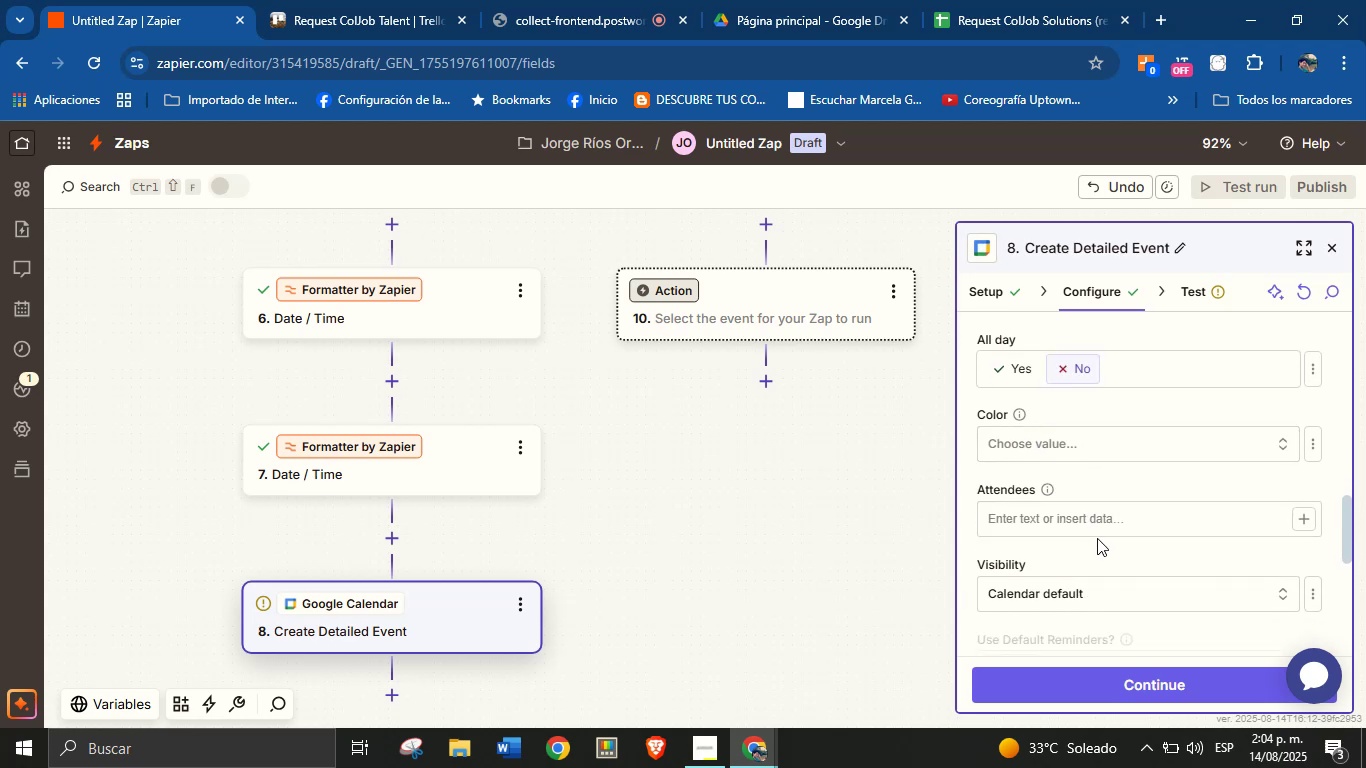 
left_click([1114, 514])
 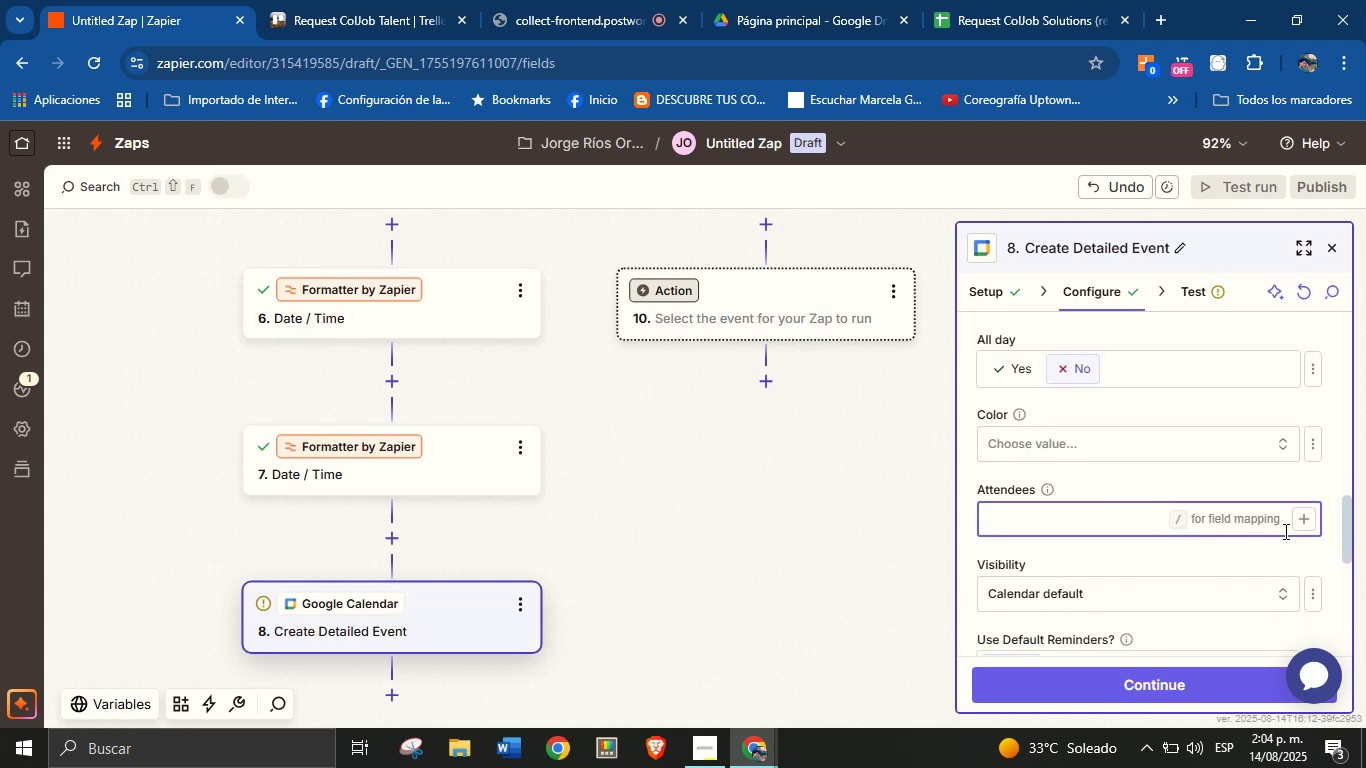 
left_click([1295, 523])
 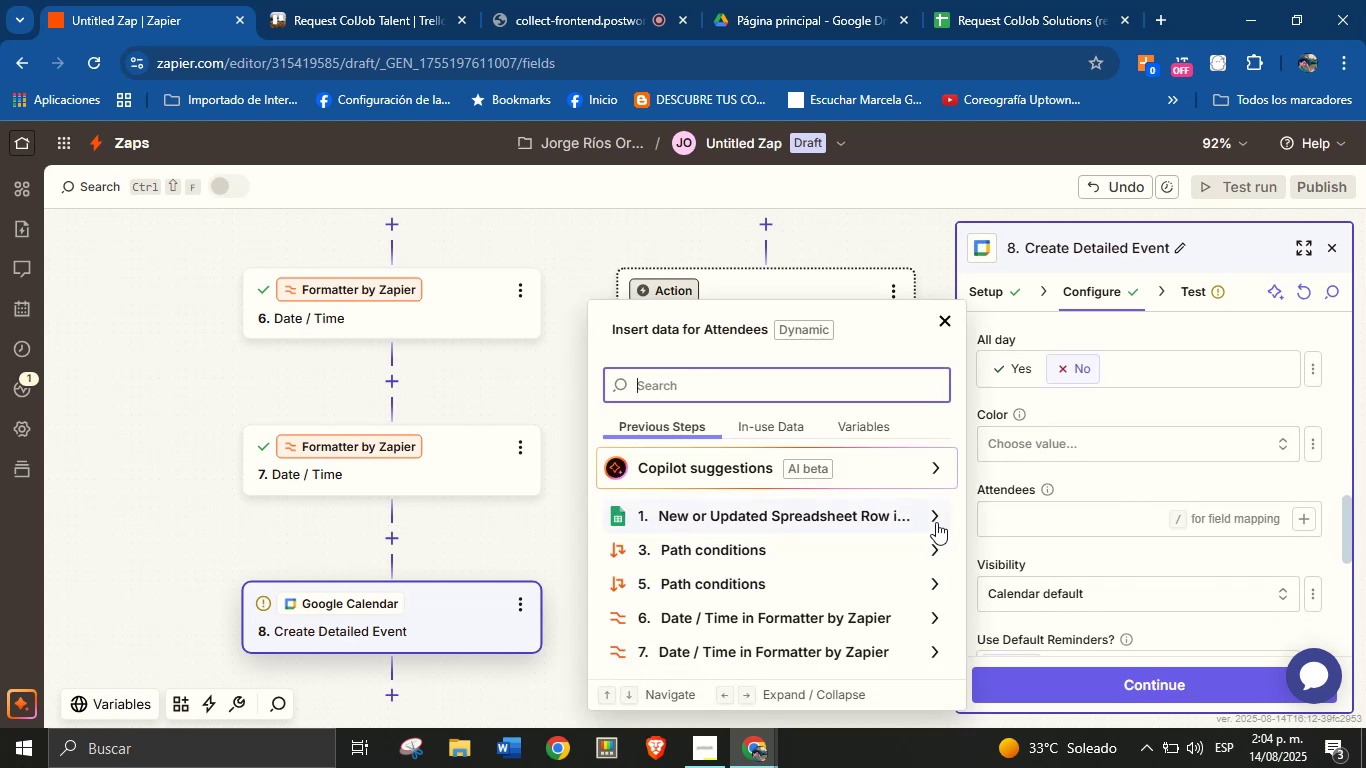 
left_click([937, 520])
 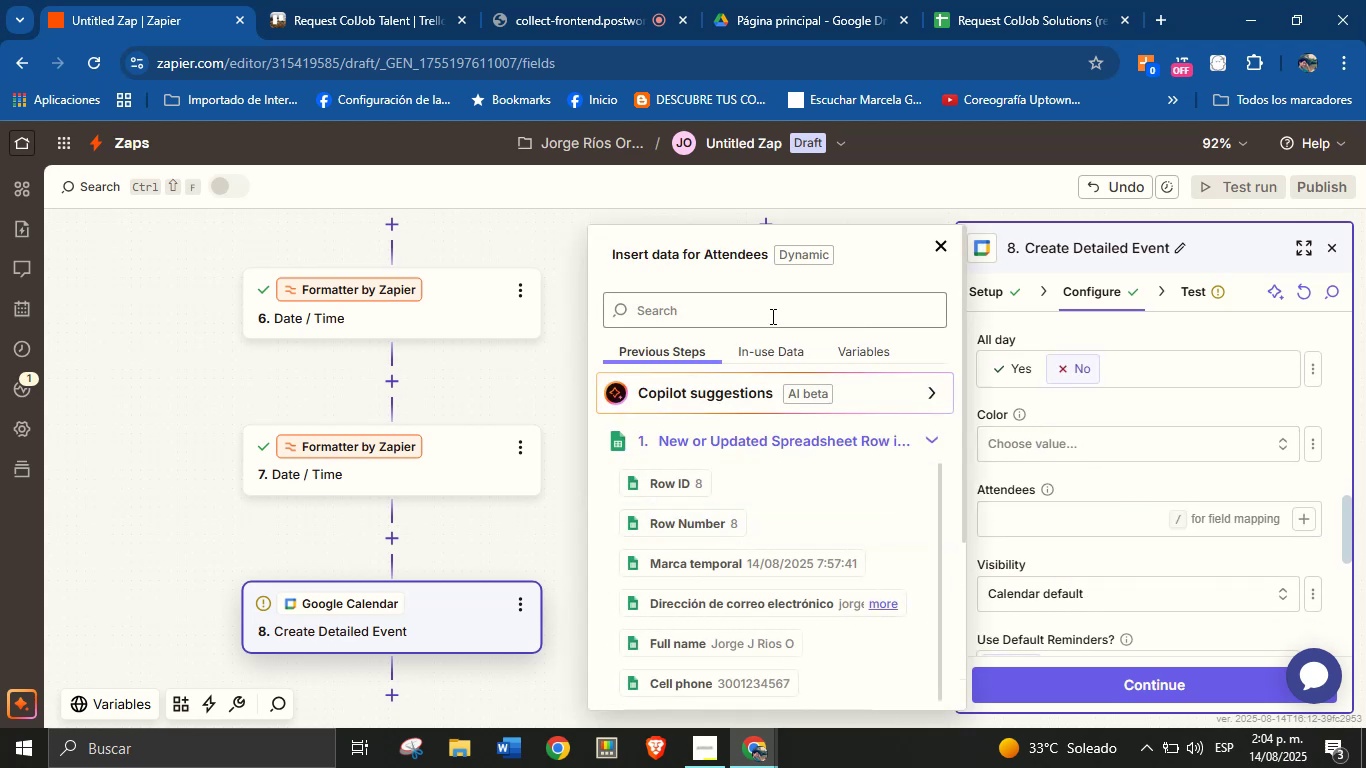 
left_click([771, 316])
 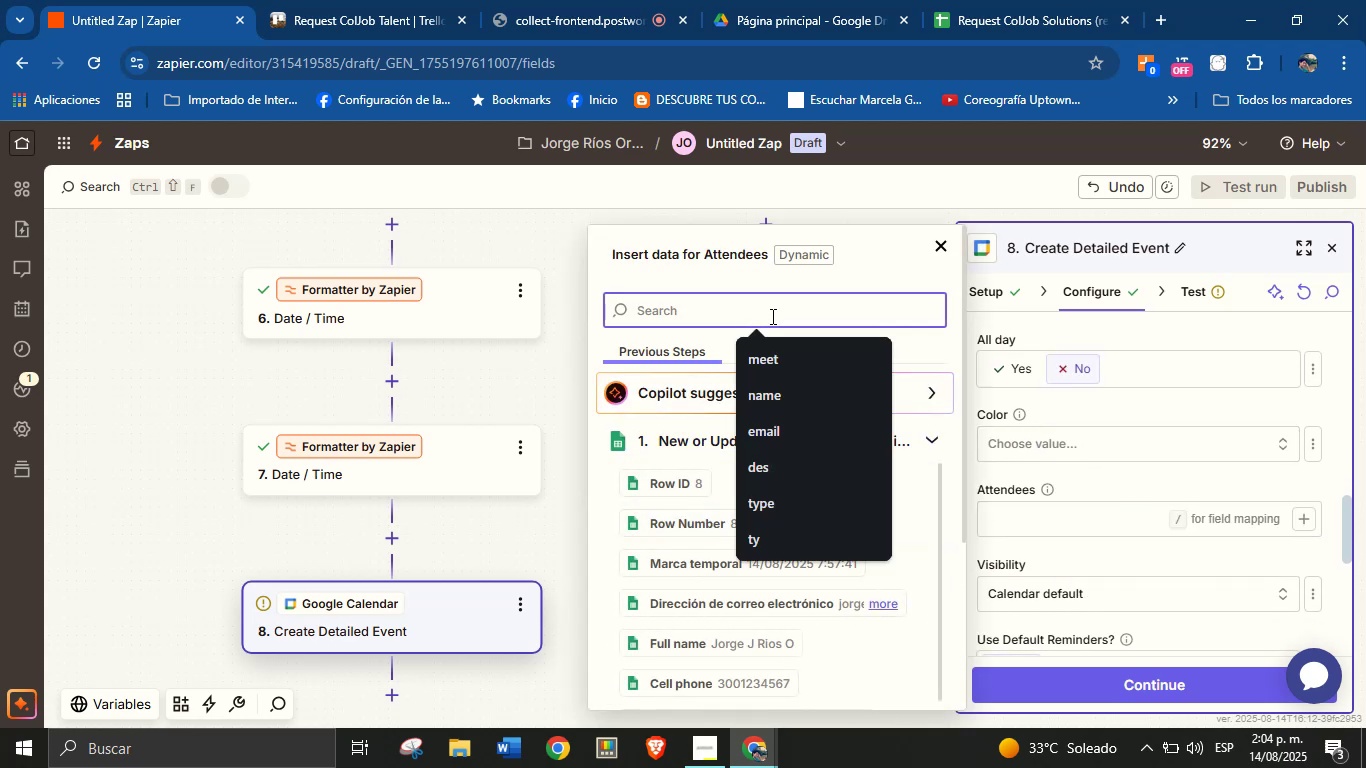 
type(email)
 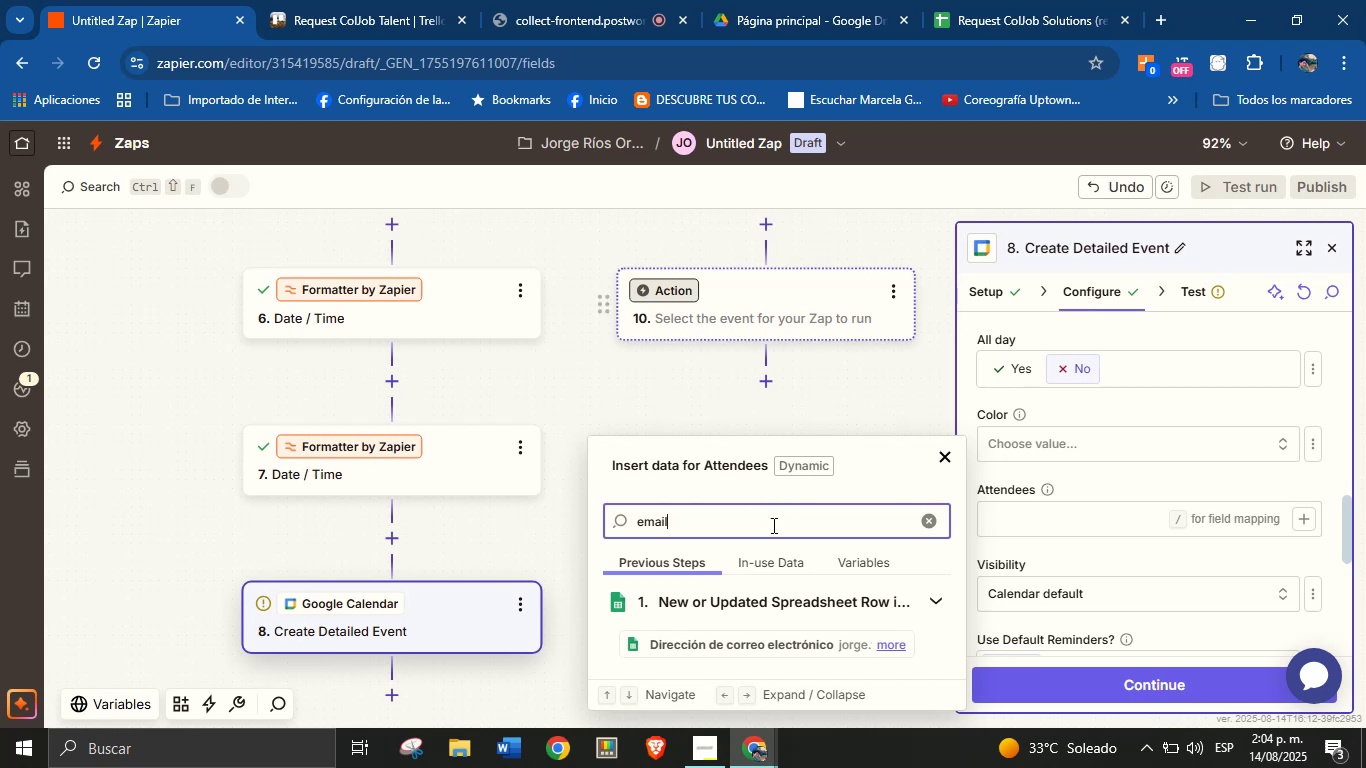 
left_click([795, 633])
 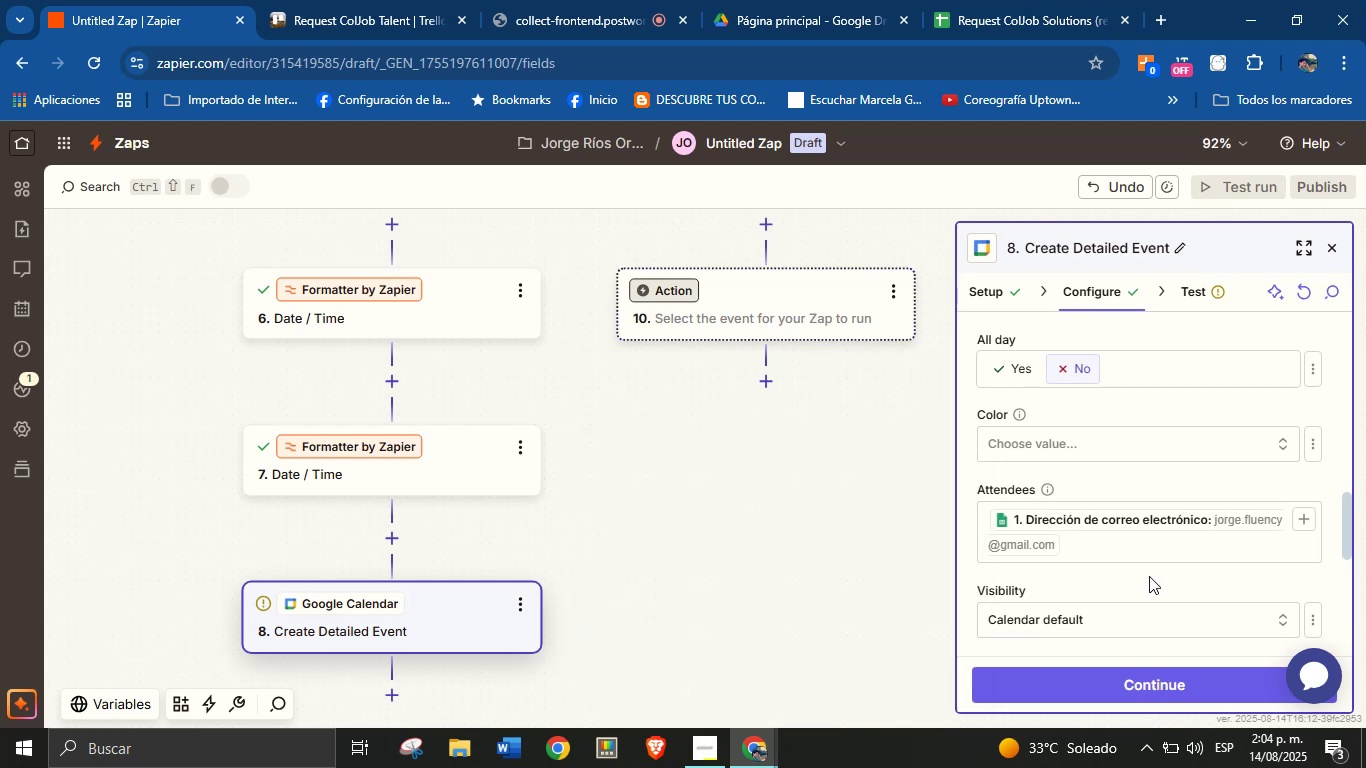 
left_click([1102, 521])
 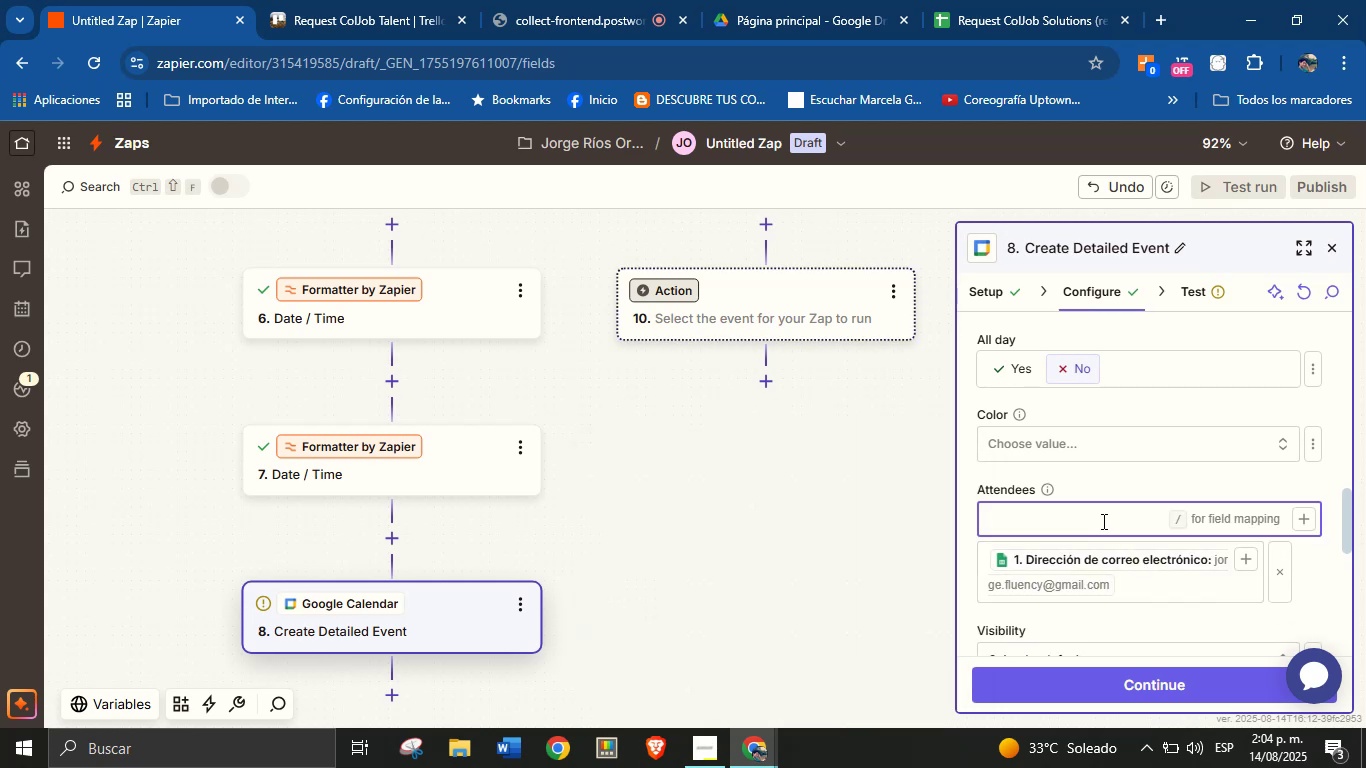 
type(jorge.coljob)
 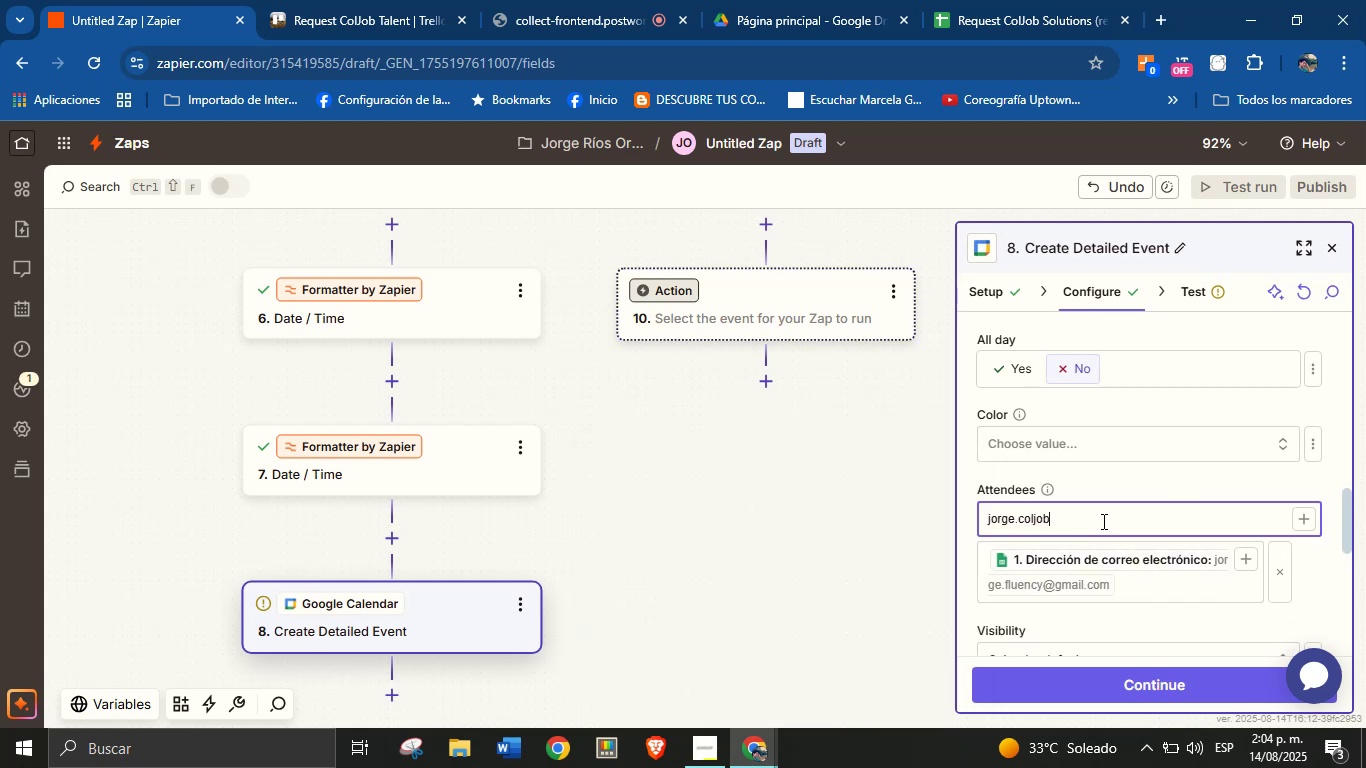 
key(Alt+Control+Q)
 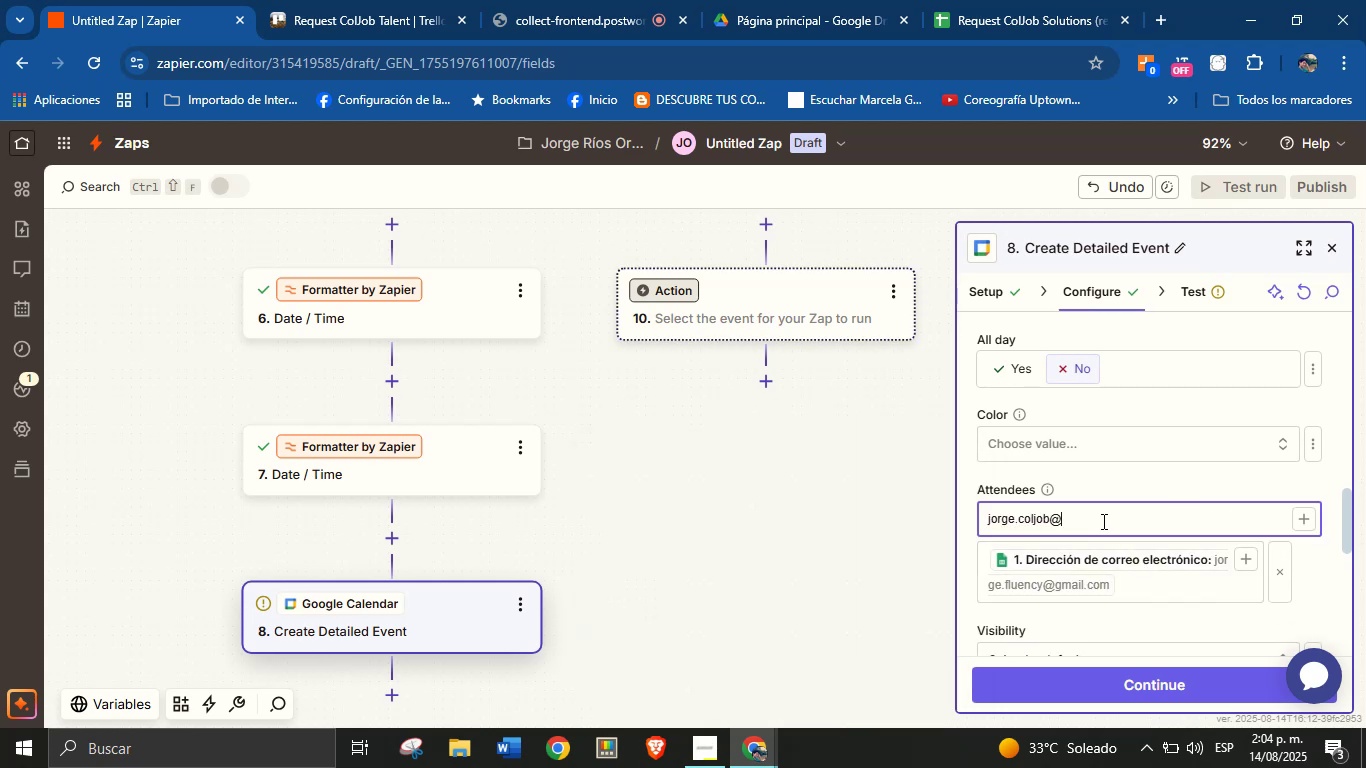 
type(gmail.com)
 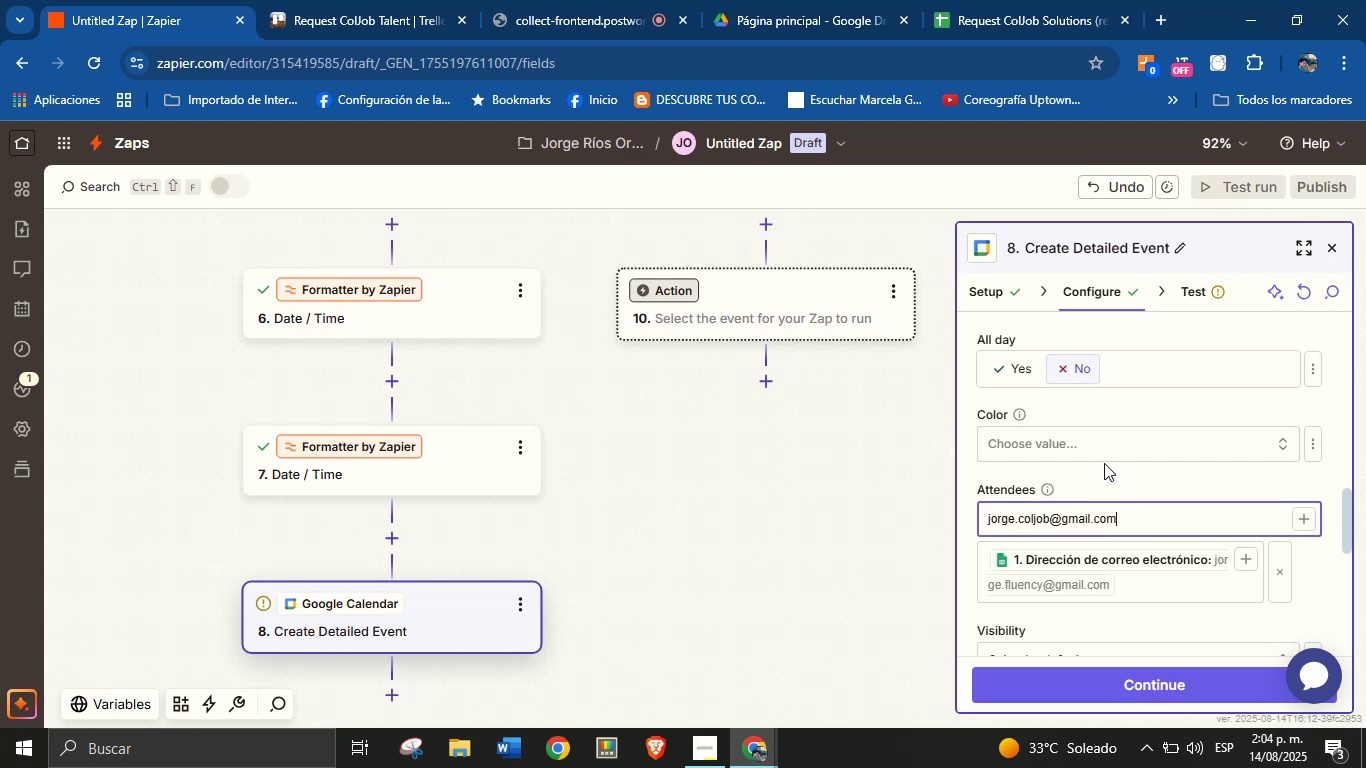 
left_click([1104, 470])
 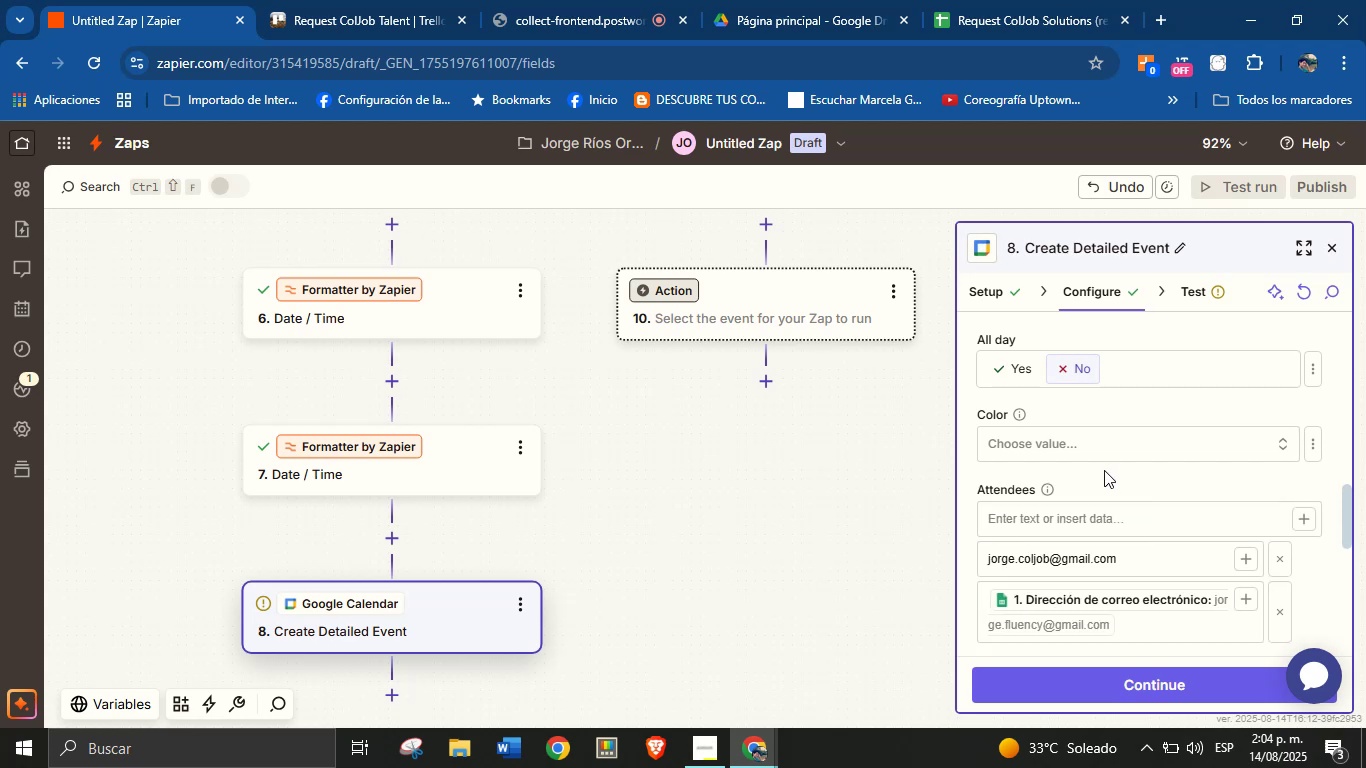 
scroll: coordinate [1117, 500], scroll_direction: down, amount: 3.0
 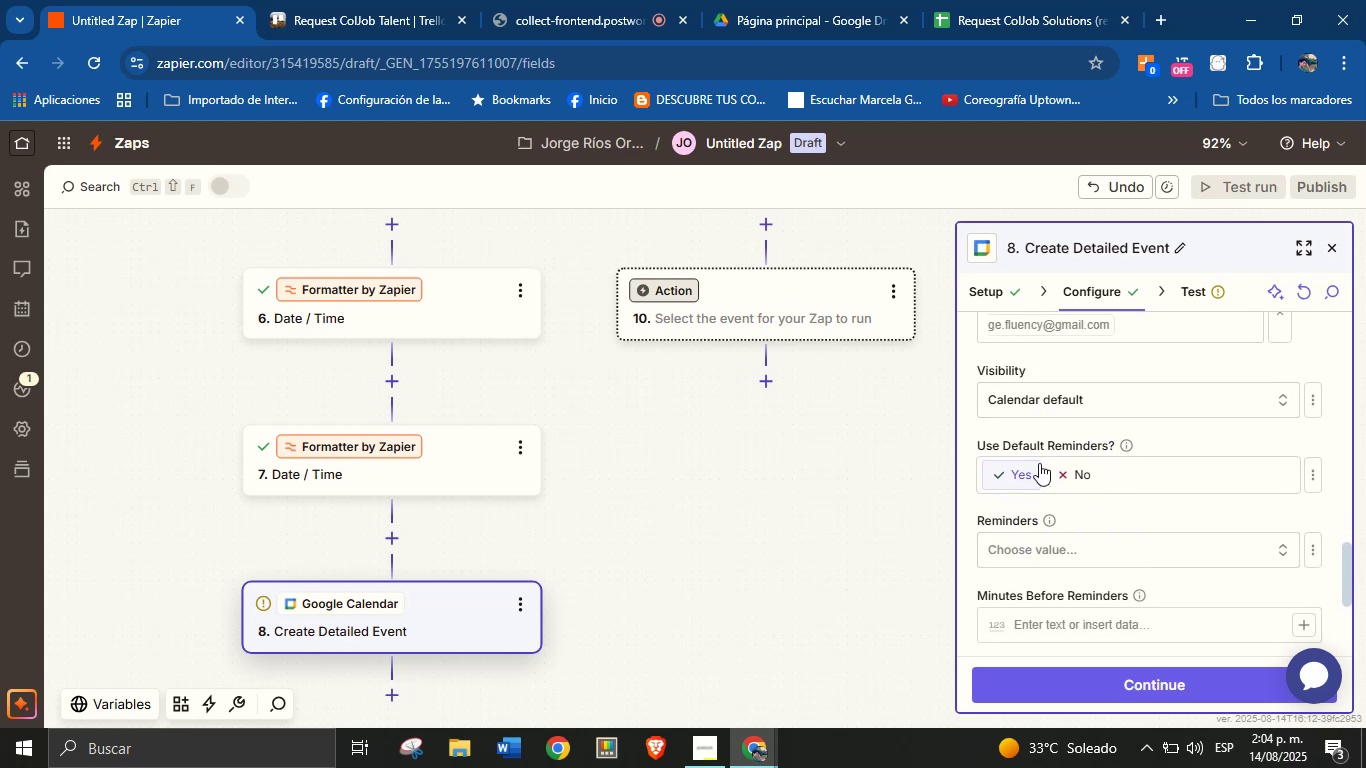 
left_click([1086, 477])
 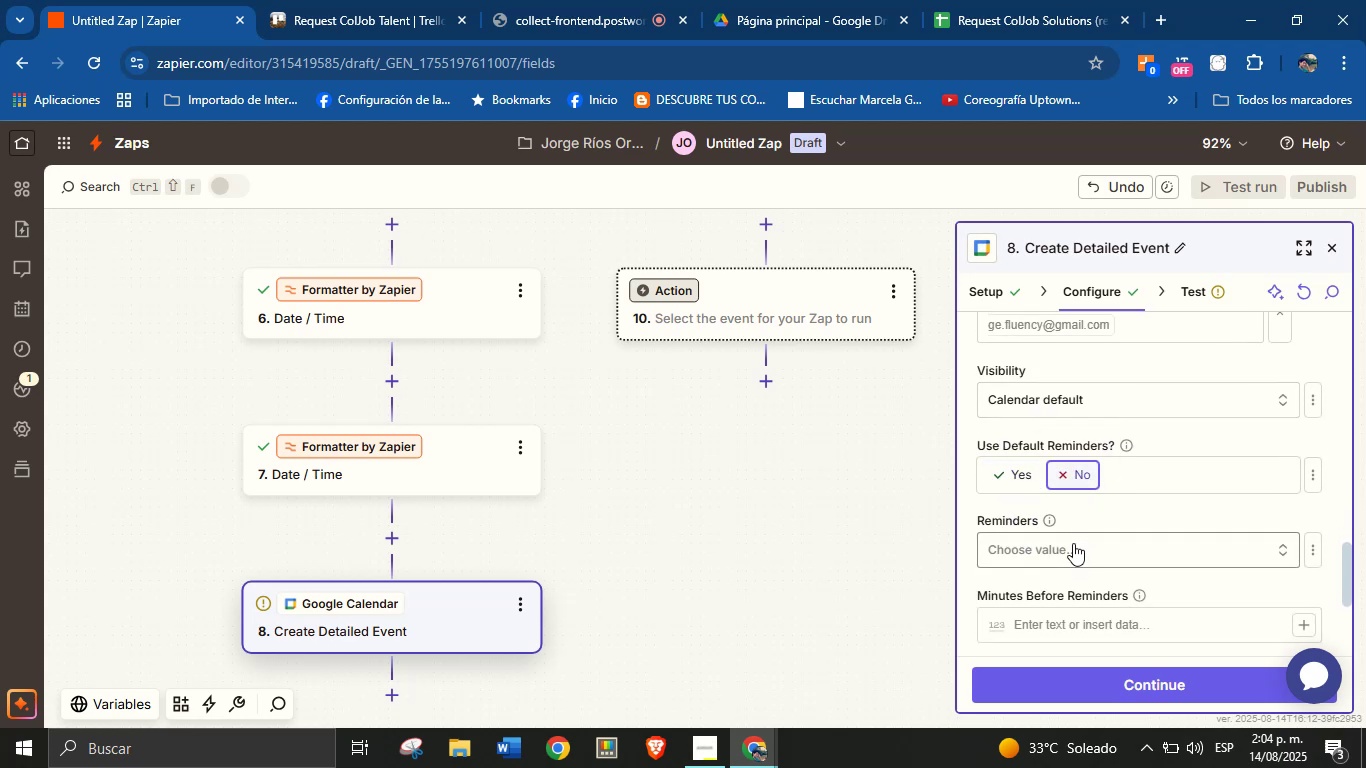 
left_click([1073, 543])
 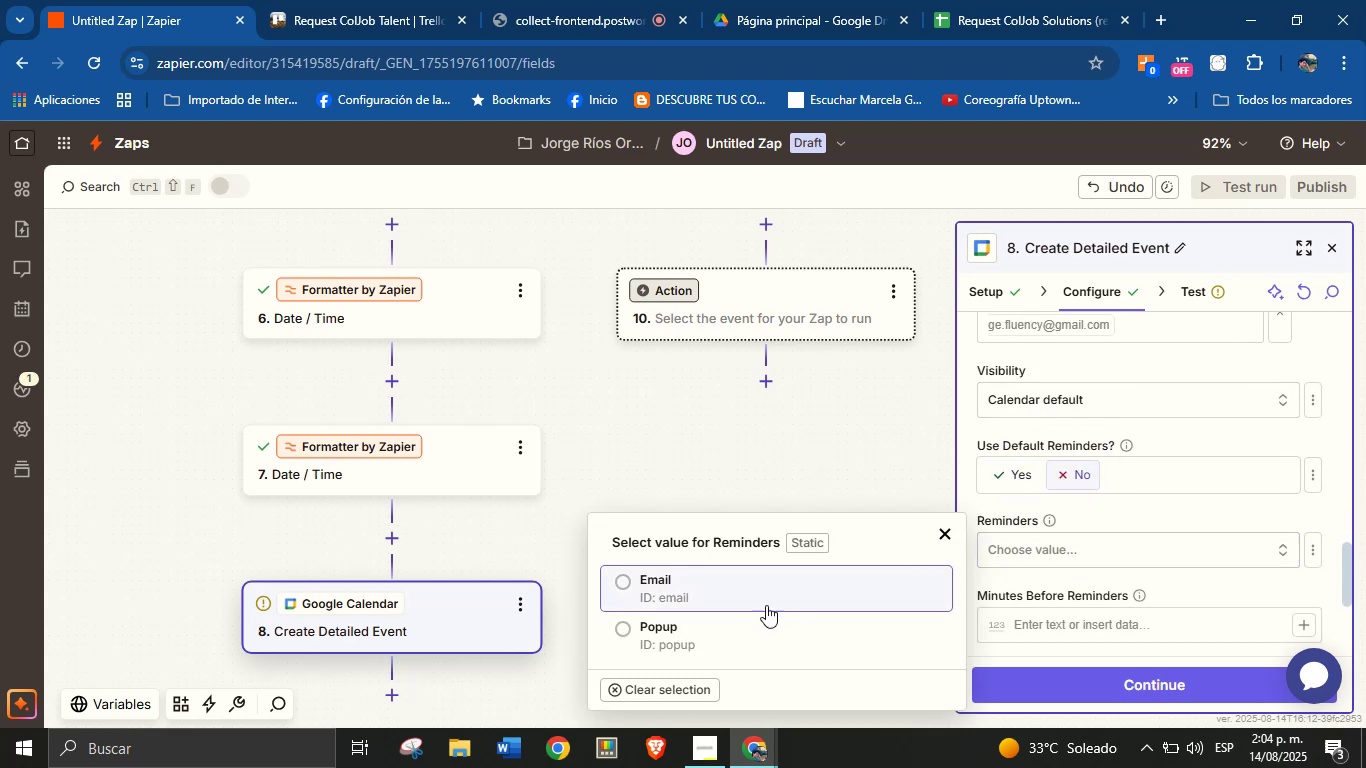 
left_click([759, 597])
 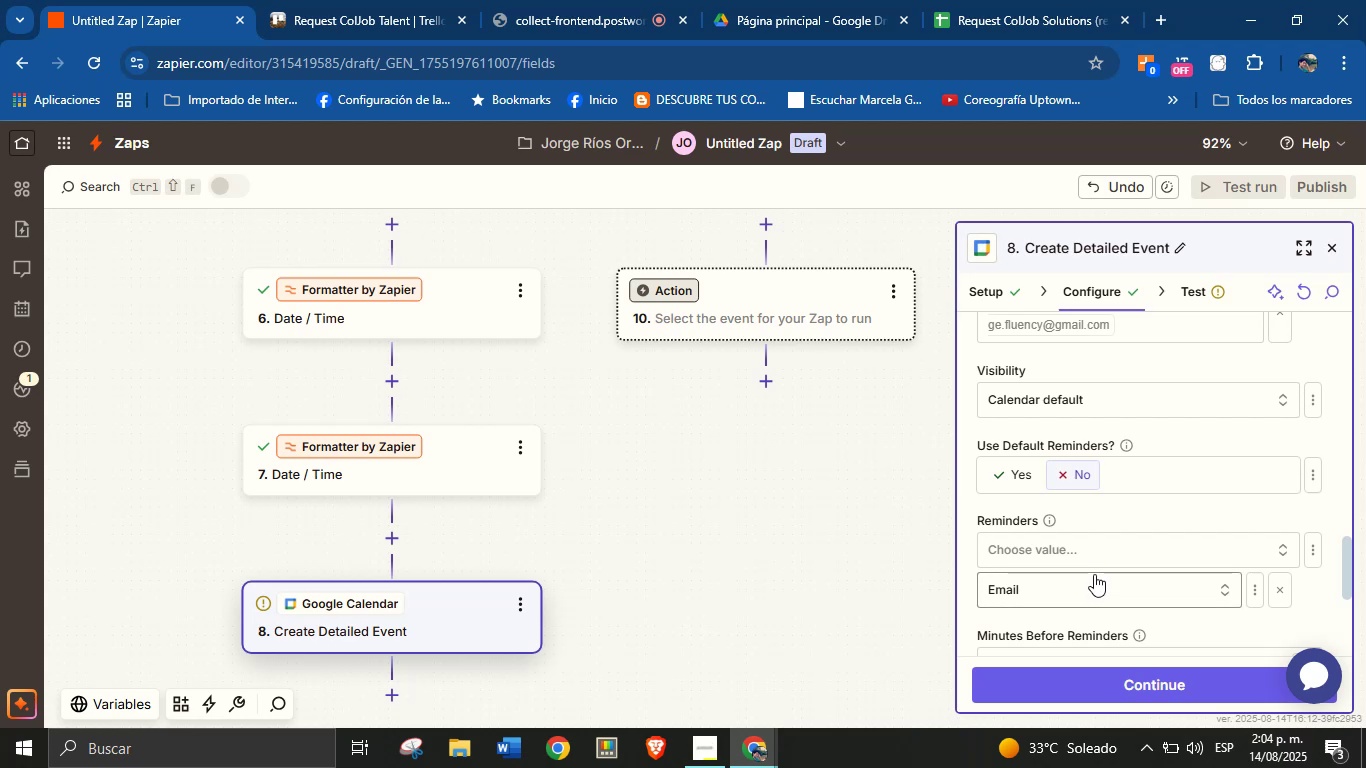 
scroll: coordinate [1105, 559], scroll_direction: down, amount: 1.0
 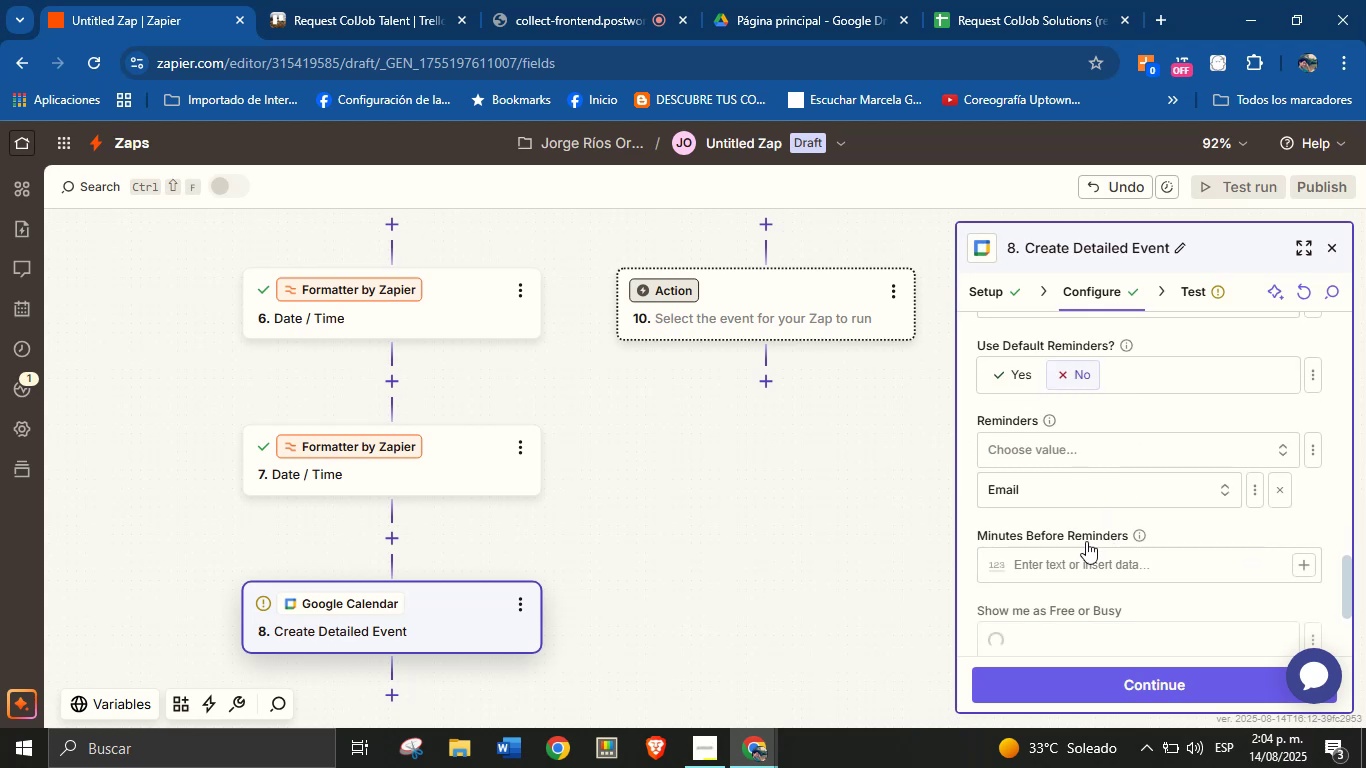 
left_click([1073, 562])
 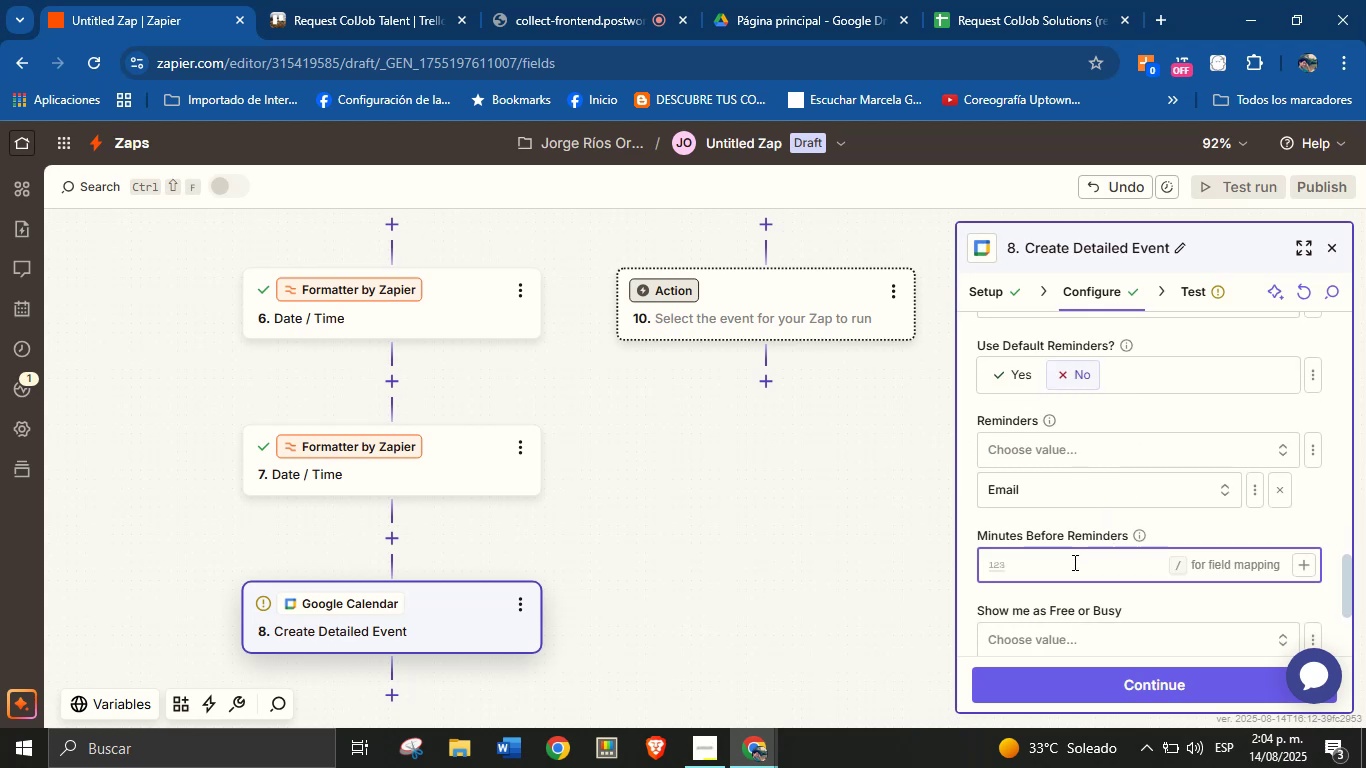 
type(60)
 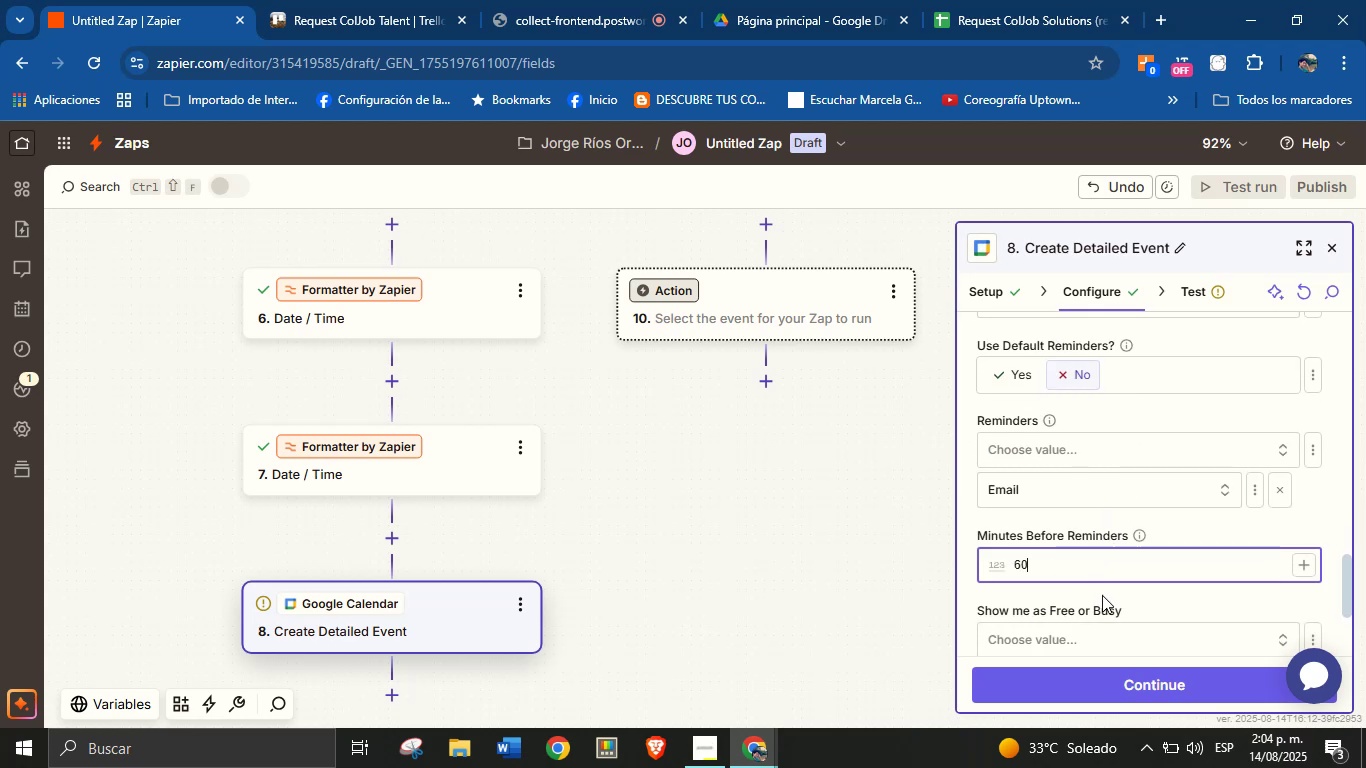 
left_click([1107, 592])
 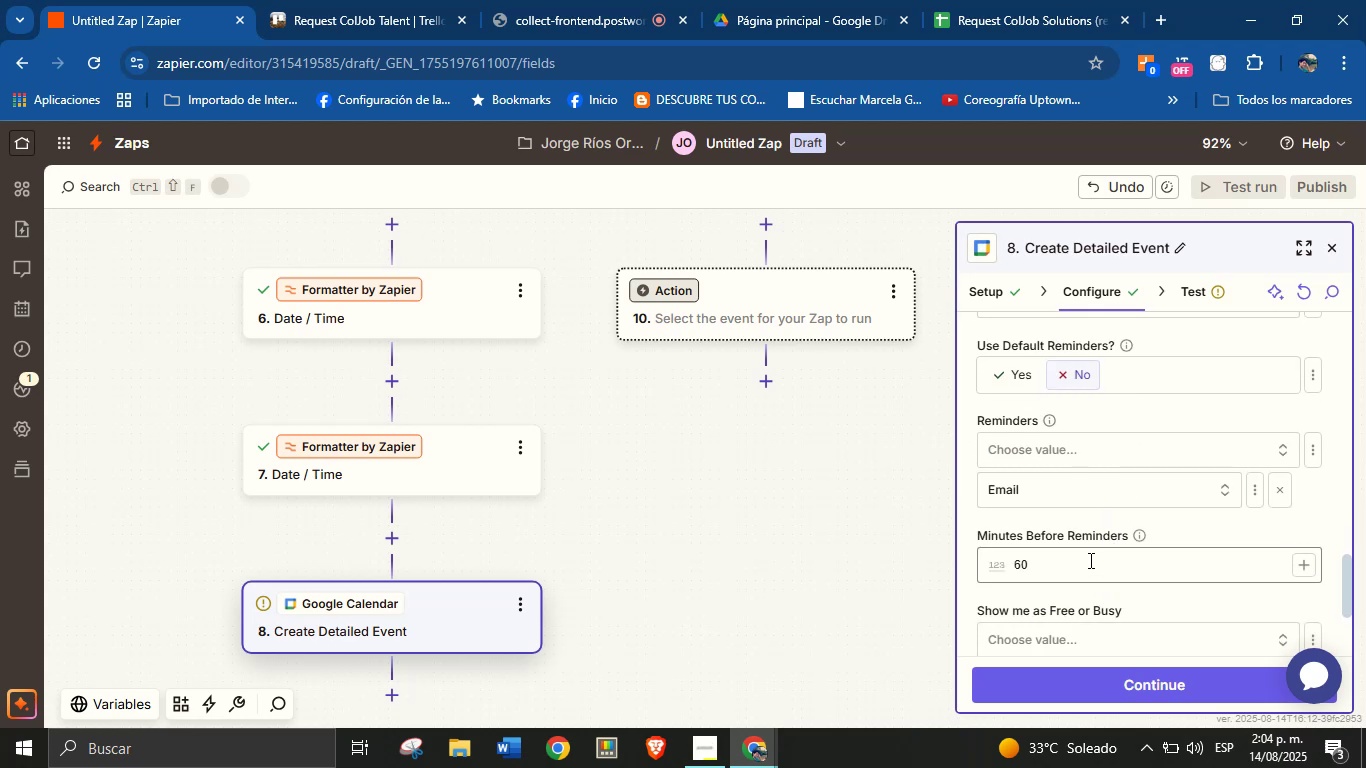 
scroll: coordinate [1111, 468], scroll_direction: down, amount: 6.0
 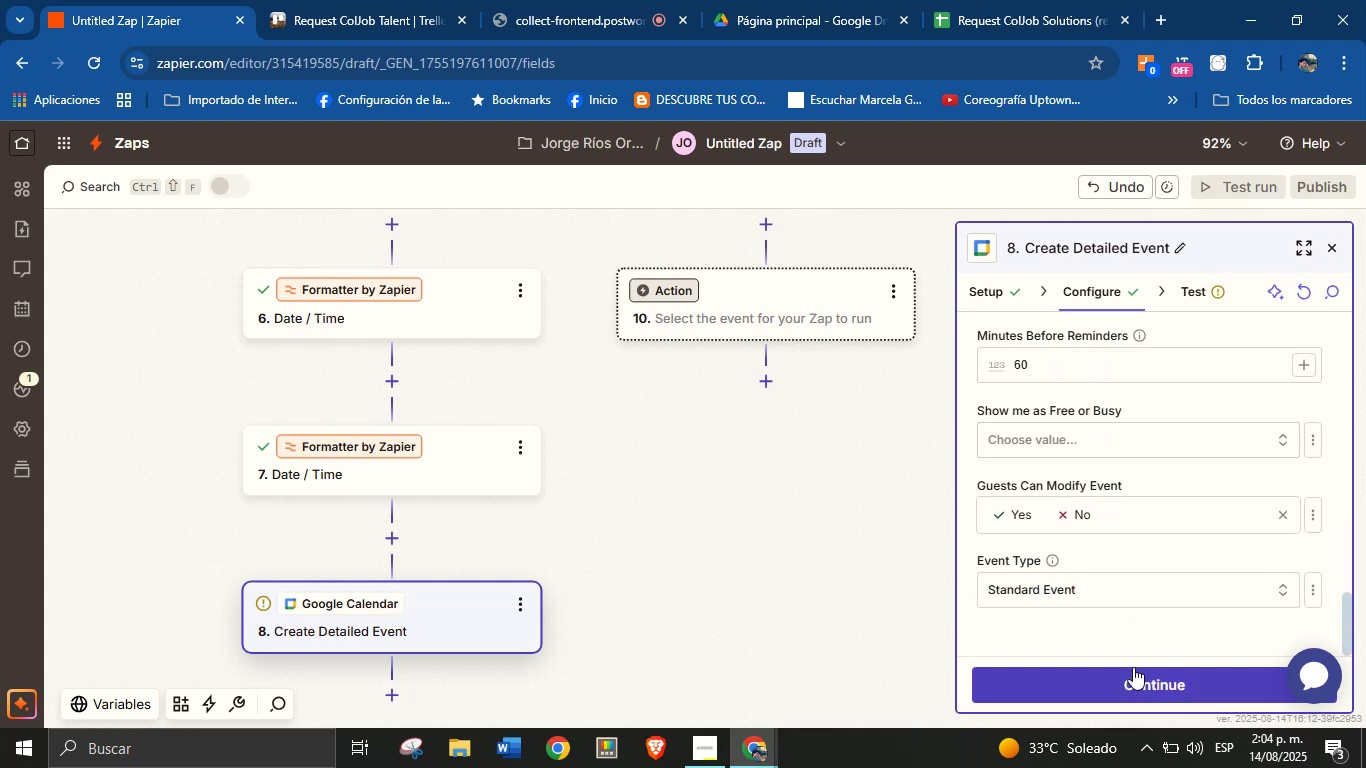 
scroll: coordinate [1127, 503], scroll_direction: up, amount: 2.0
 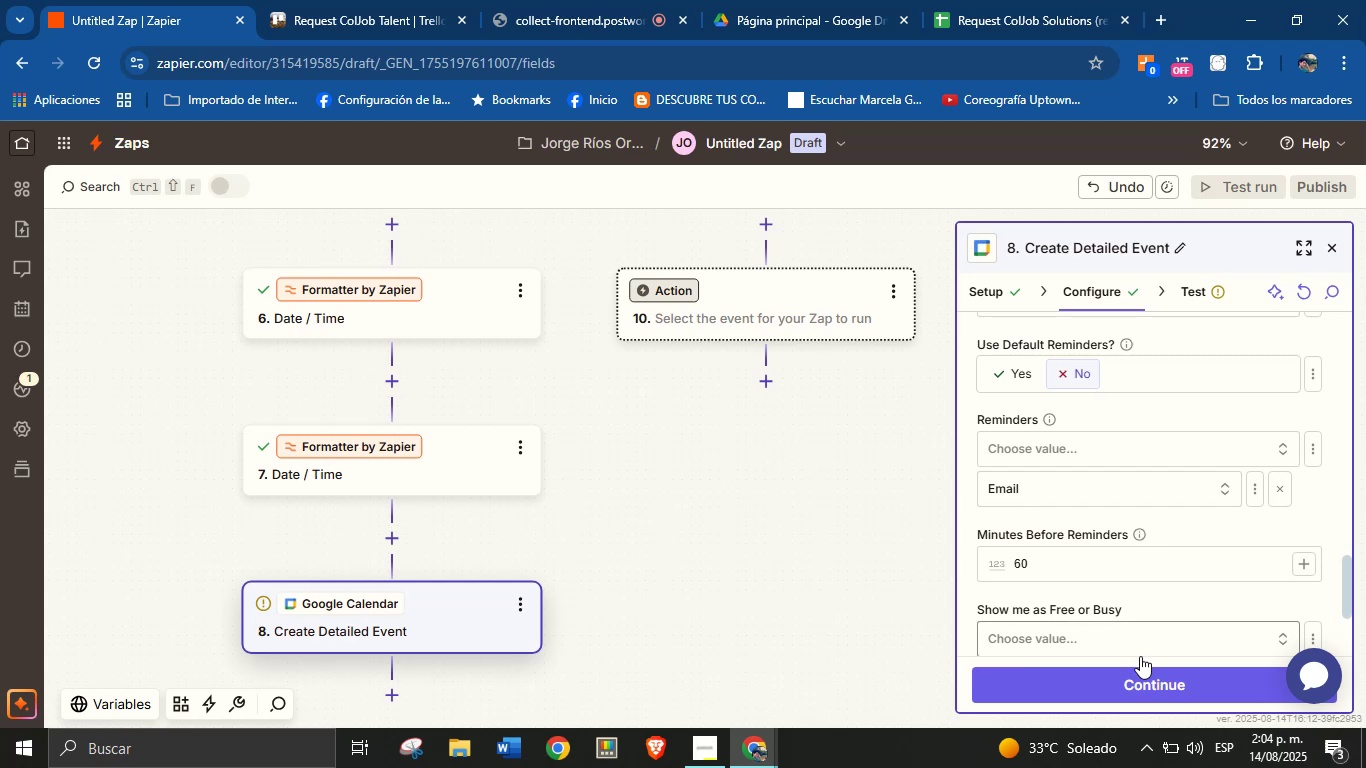 
left_click([1139, 676])
 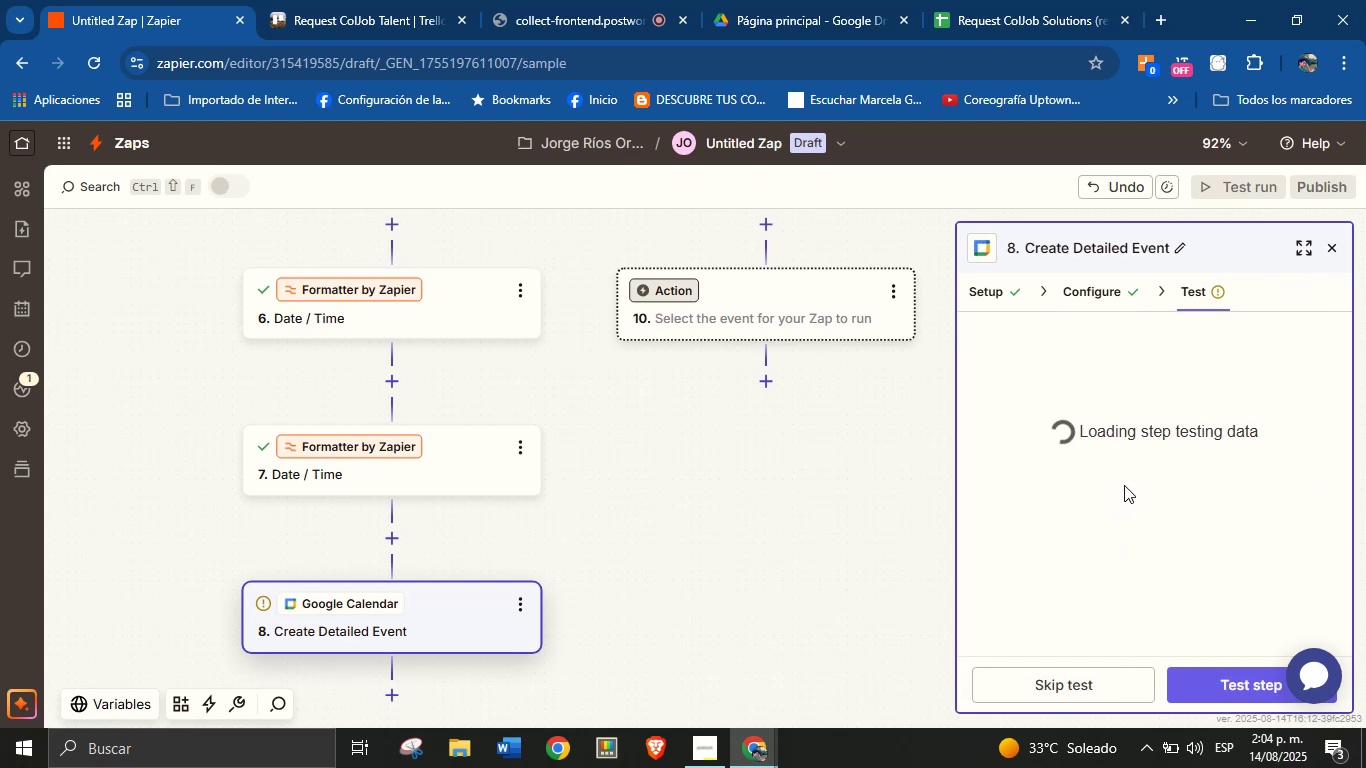 
scroll: coordinate [1146, 537], scroll_direction: down, amount: 7.0
 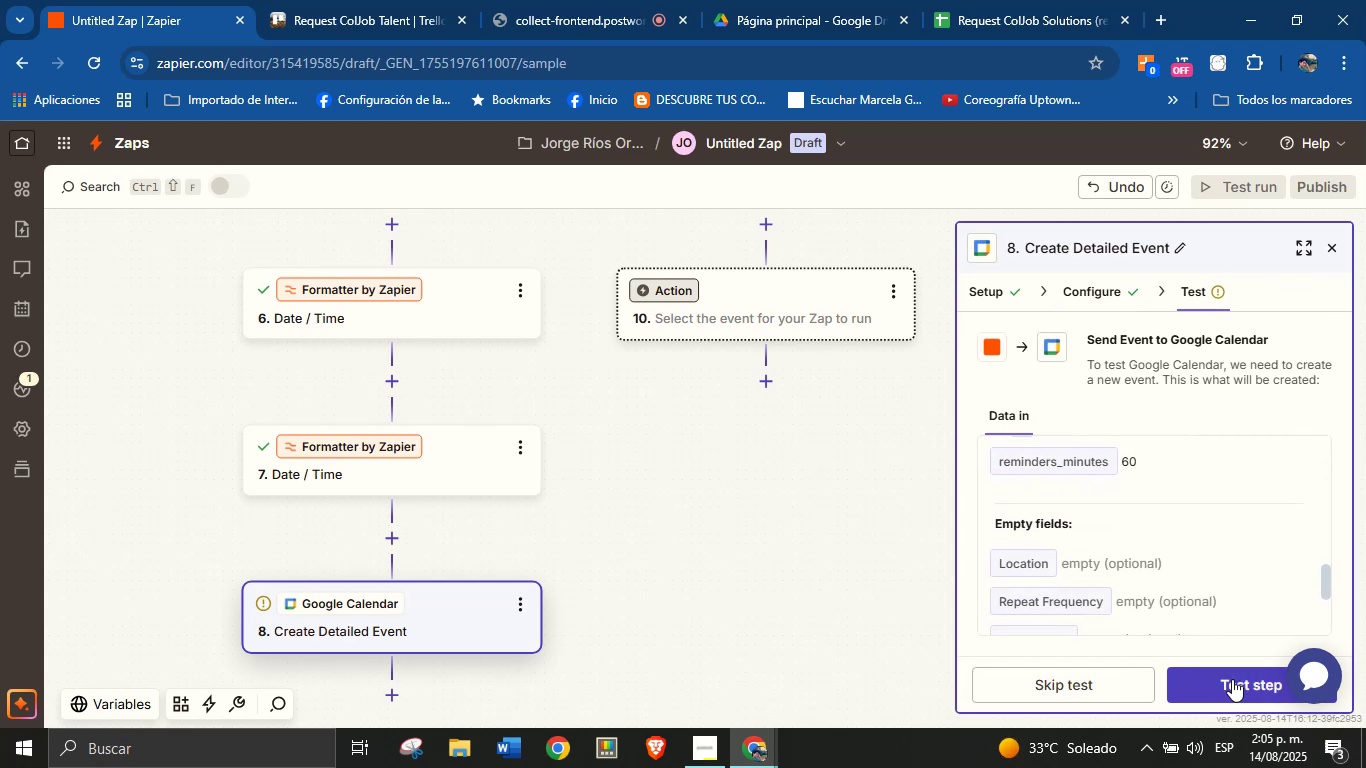 
left_click([1232, 687])
 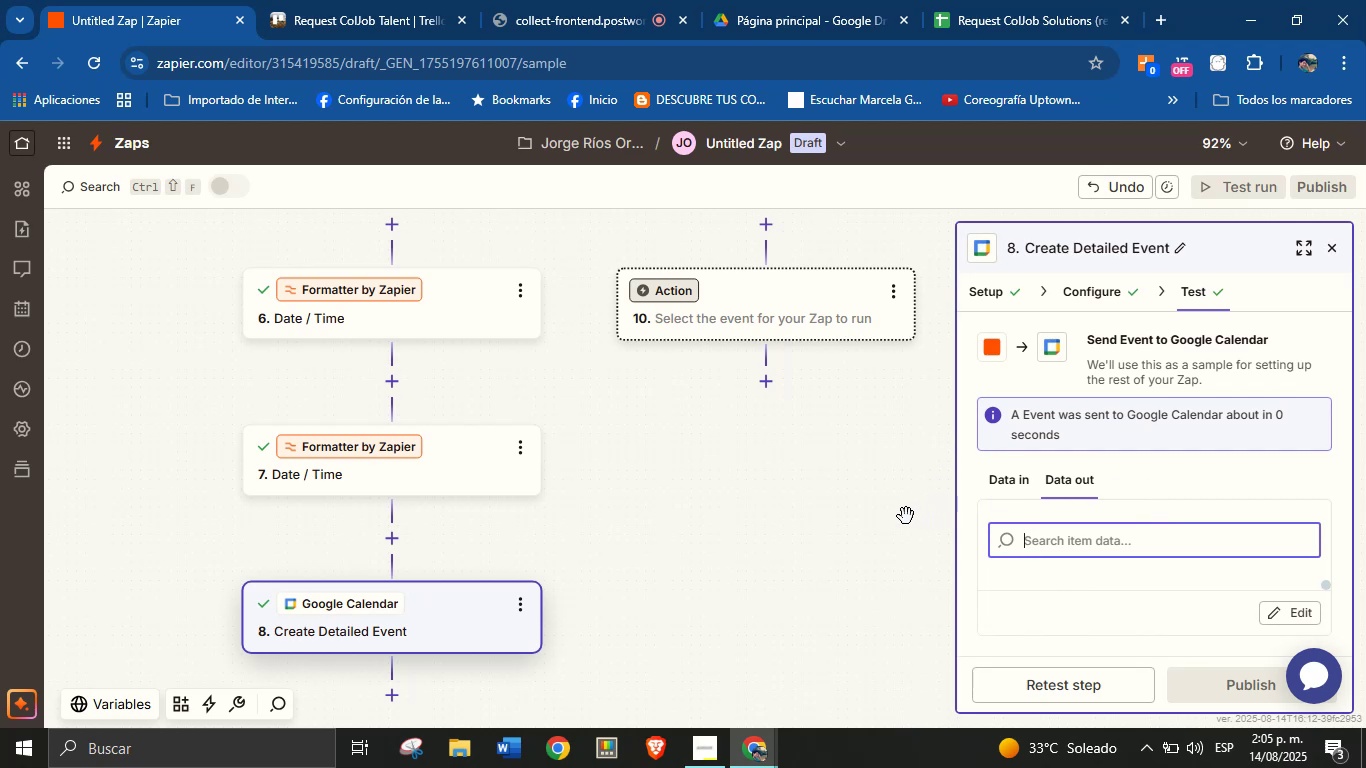 
wait(7.73)
 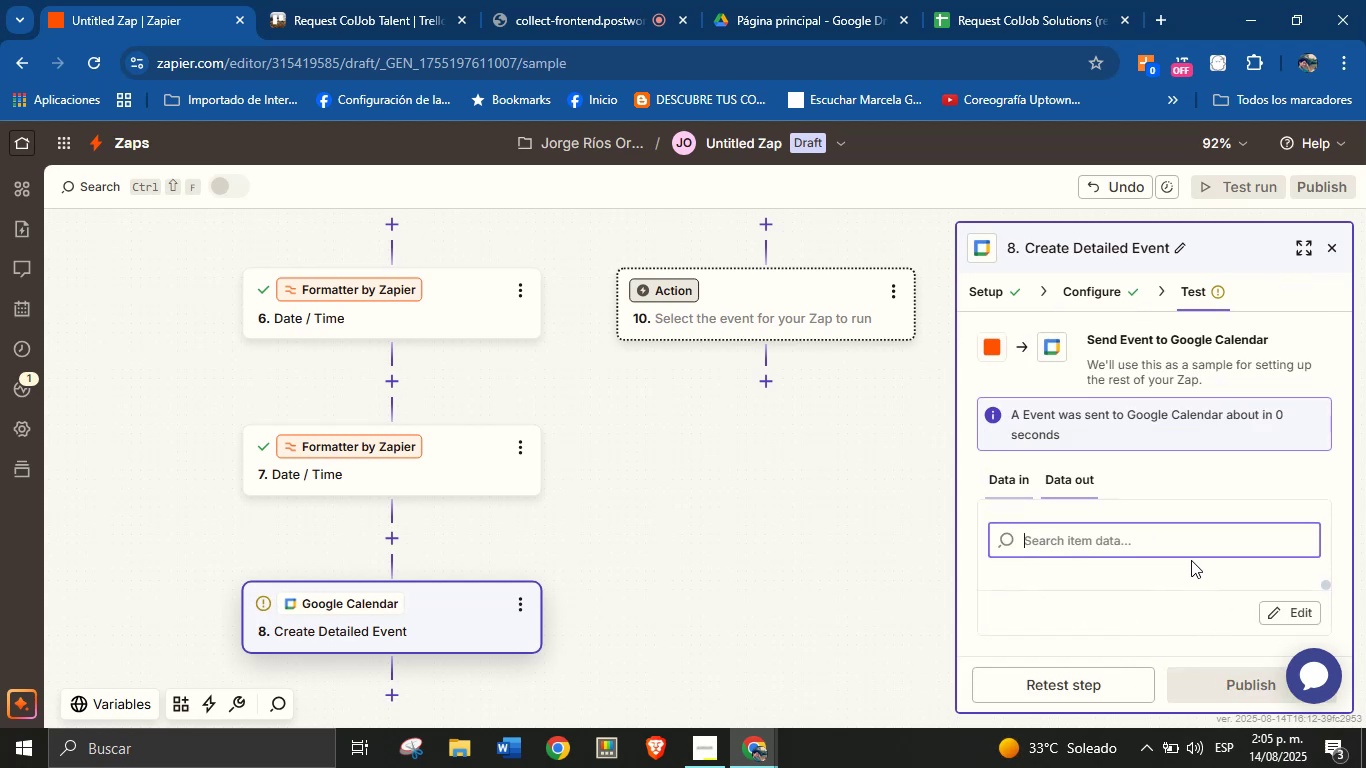 
left_click([1110, 298])
 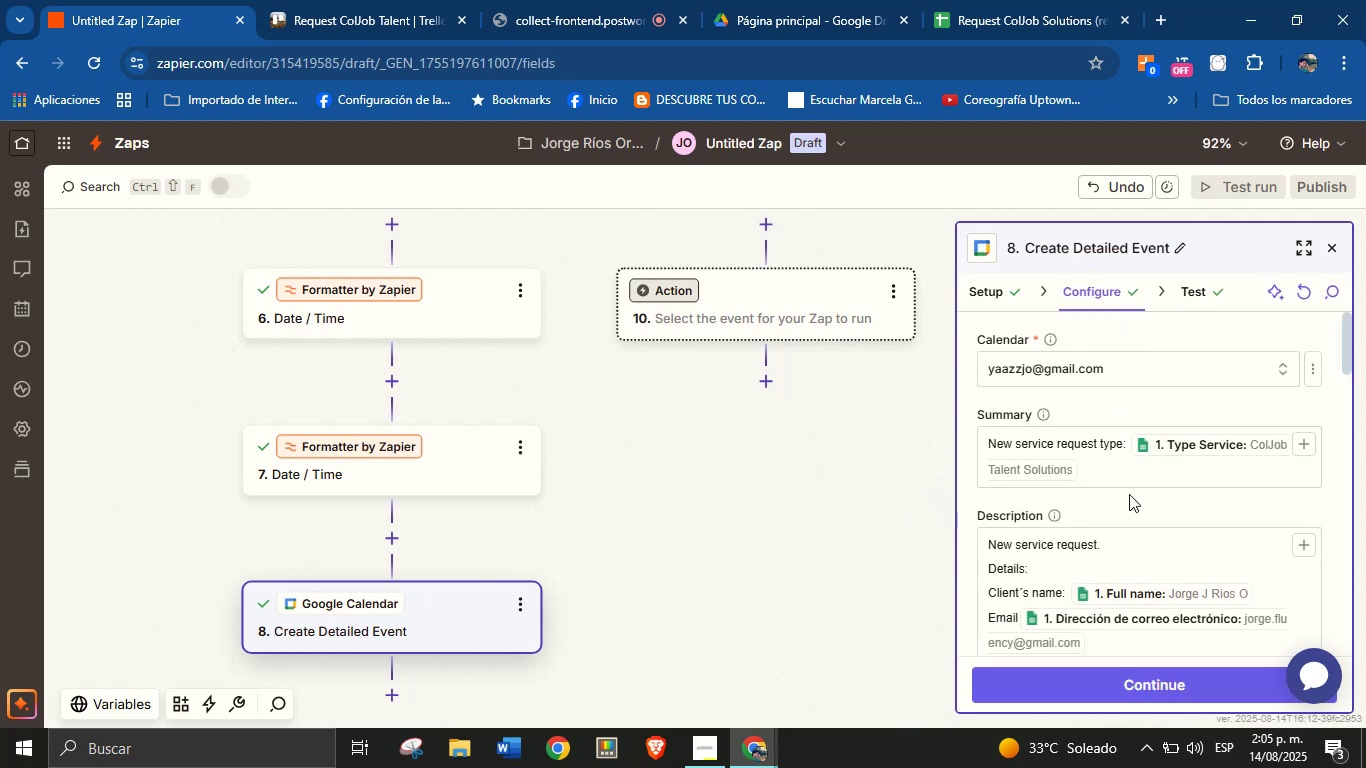 
scroll: coordinate [1122, 474], scroll_direction: up, amount: 1.0
 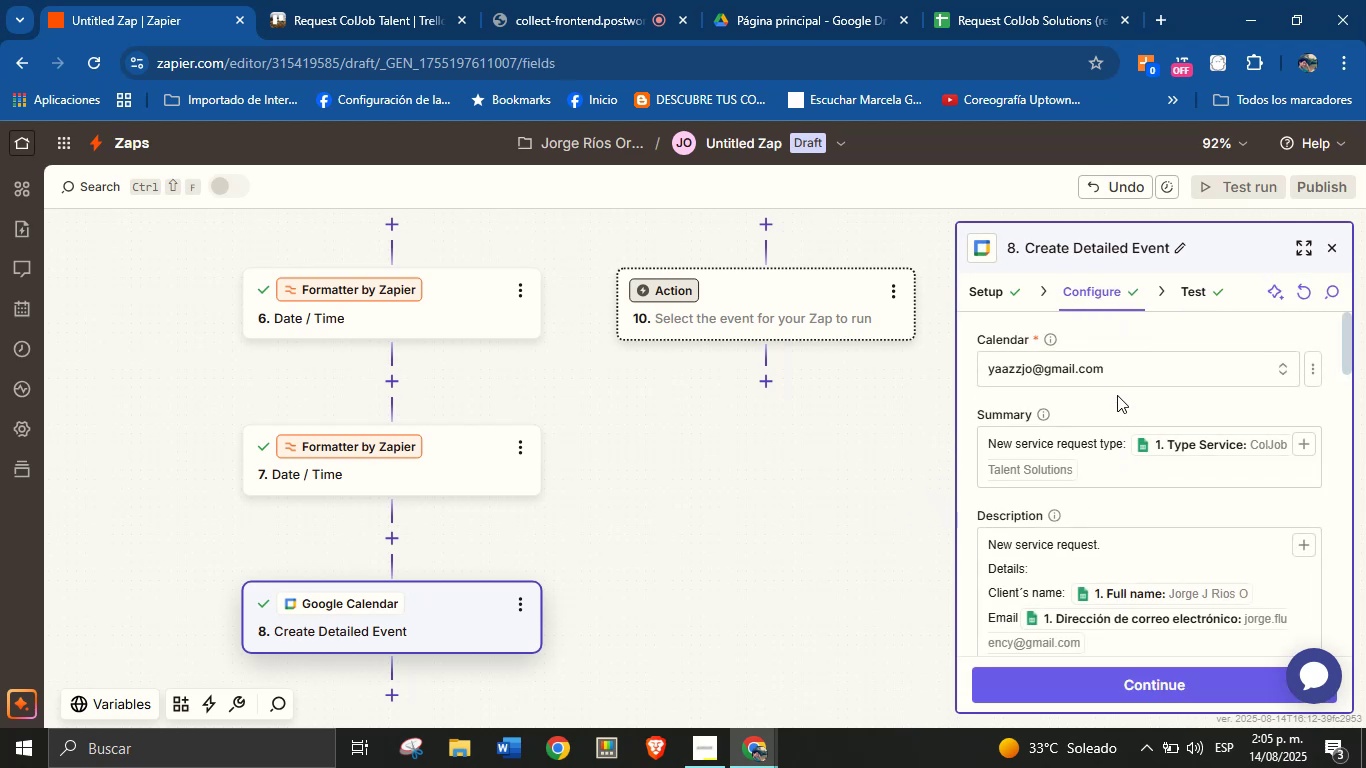 
scroll: coordinate [1092, 521], scroll_direction: down, amount: 4.0
 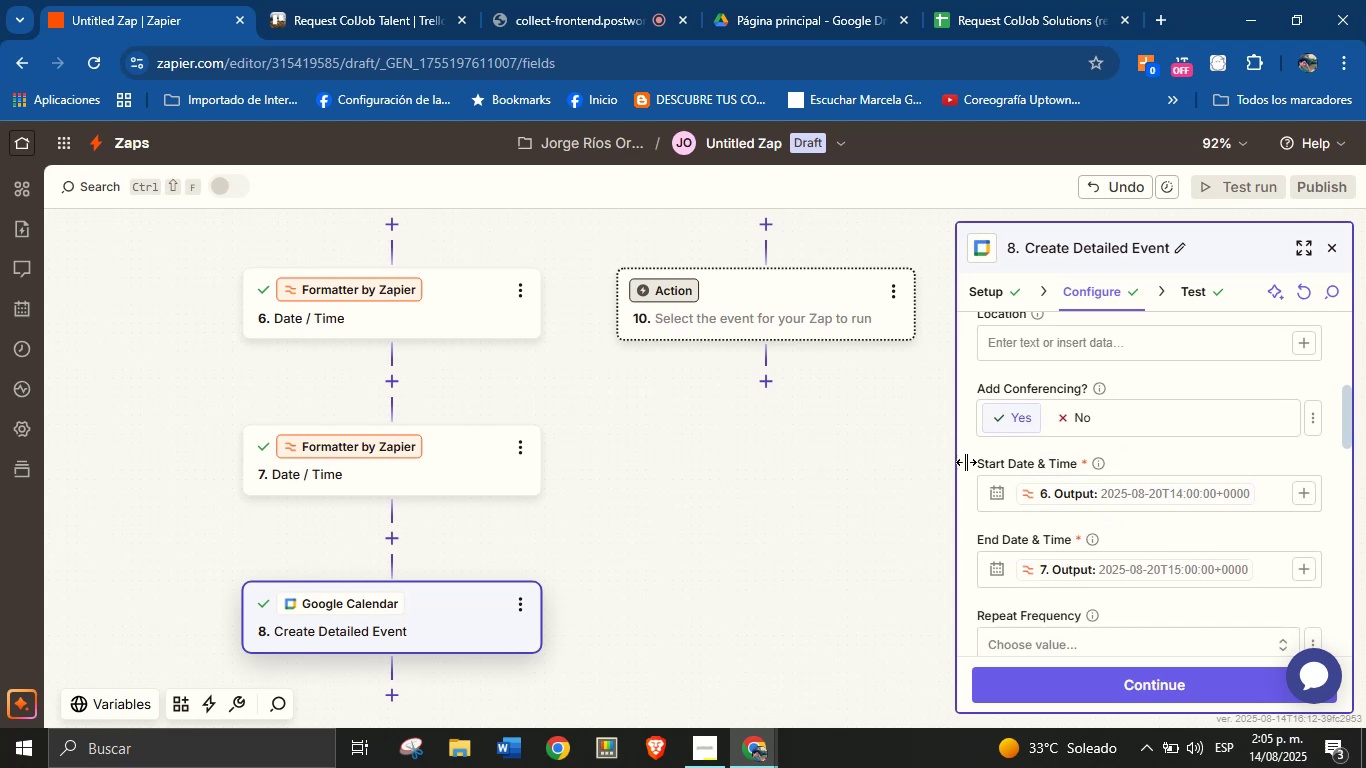 
left_click_drag(start_coordinate=[729, 588], to_coordinate=[739, 542])
 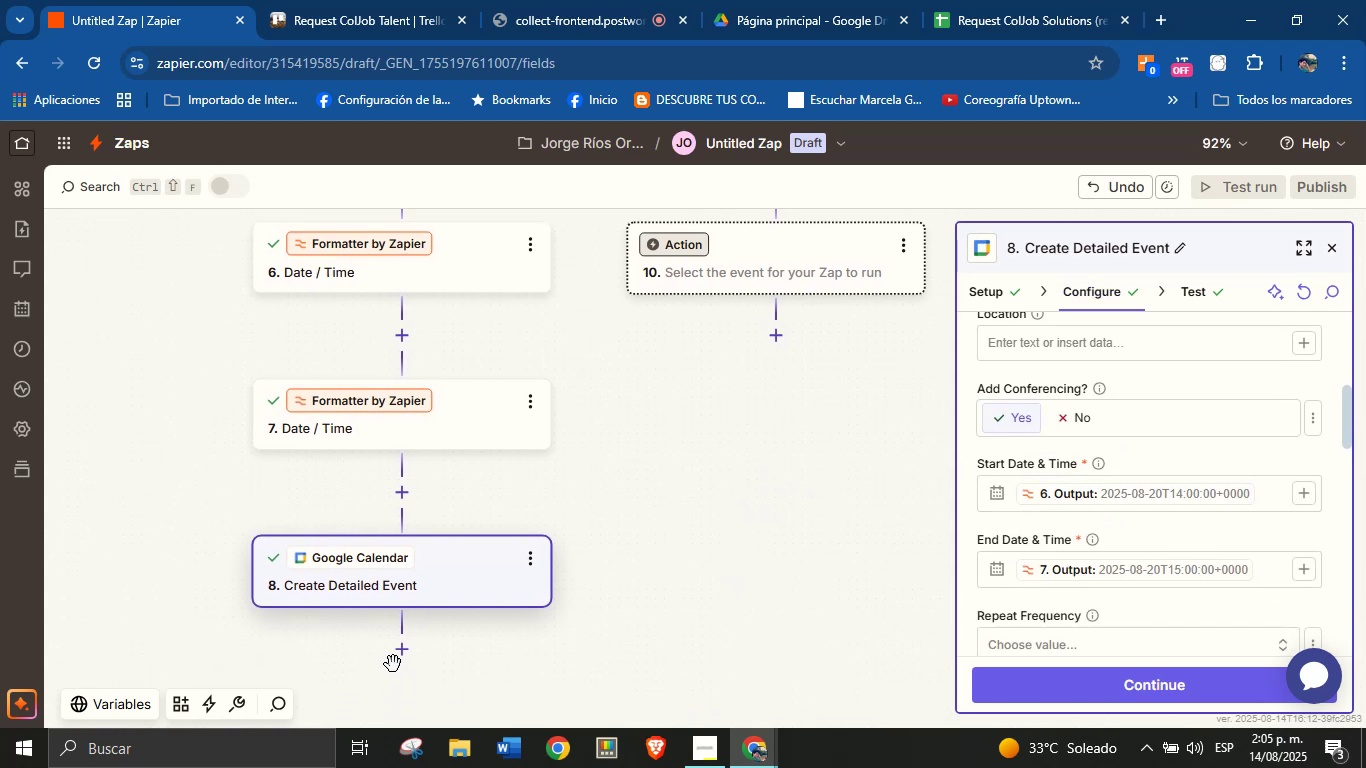 
left_click([401, 655])
 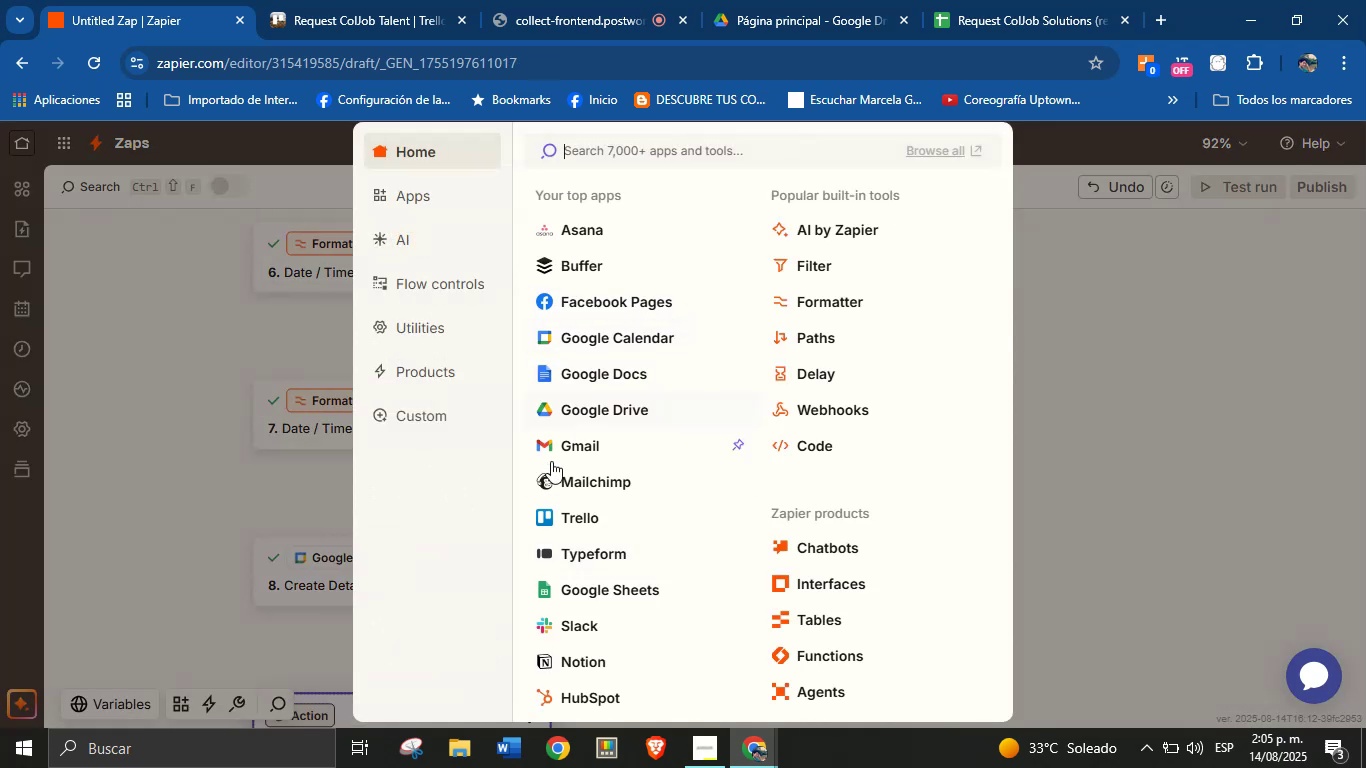 
left_click([582, 512])
 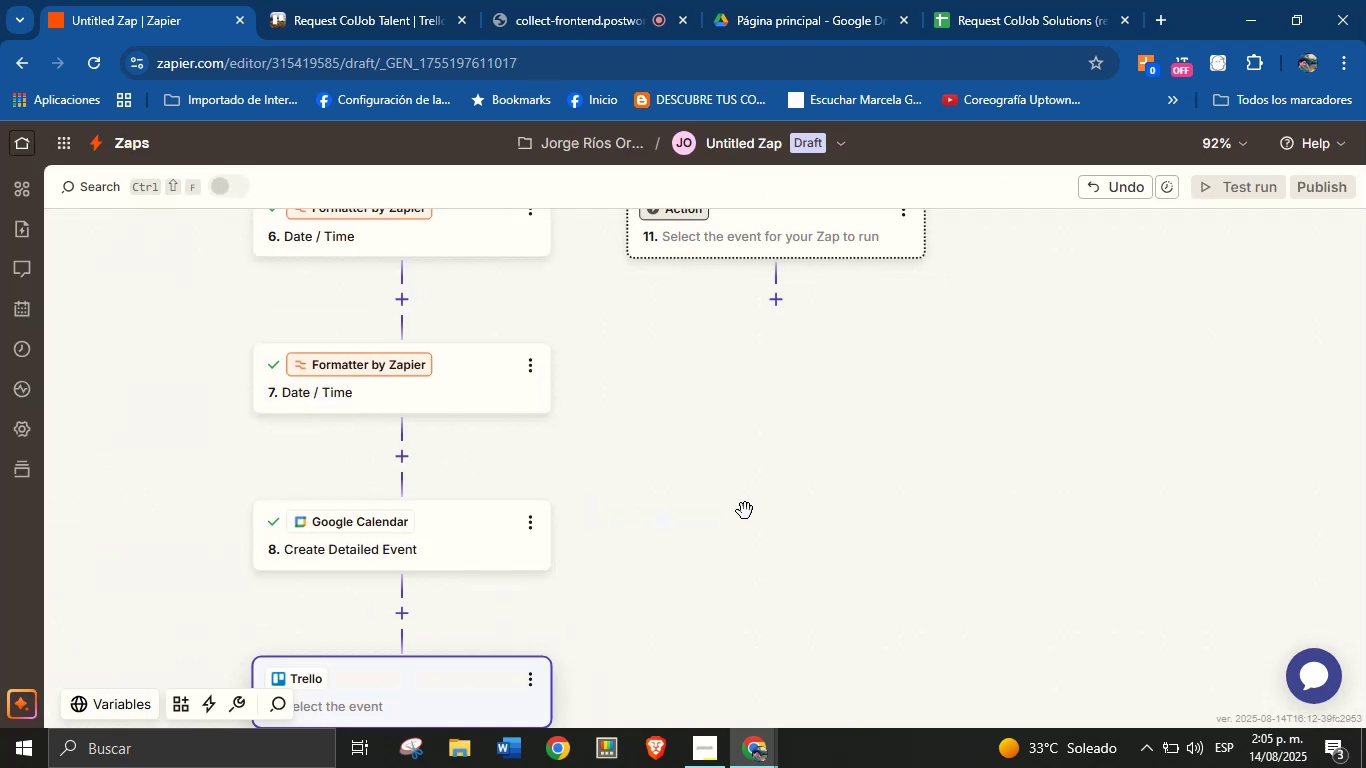 
left_click_drag(start_coordinate=[684, 580], to_coordinate=[728, 455])
 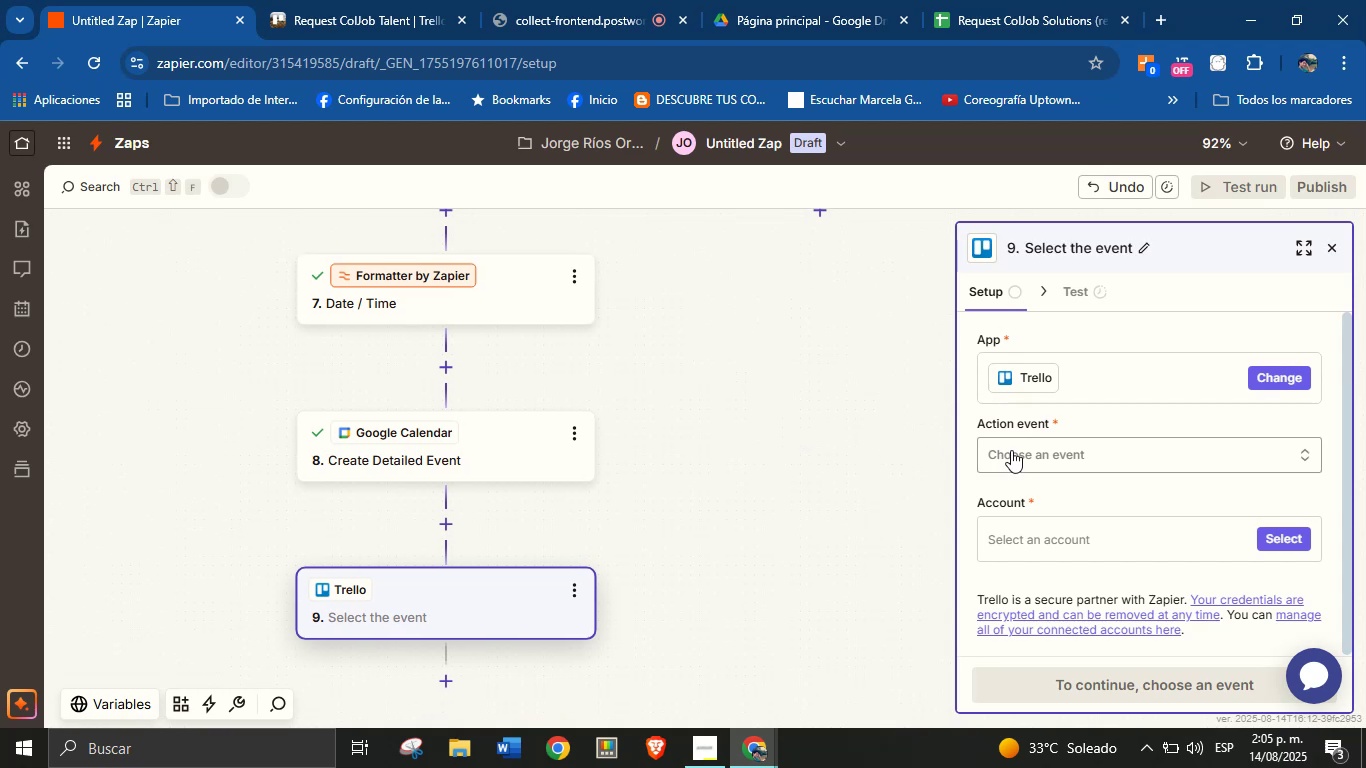 
left_click([1072, 459])
 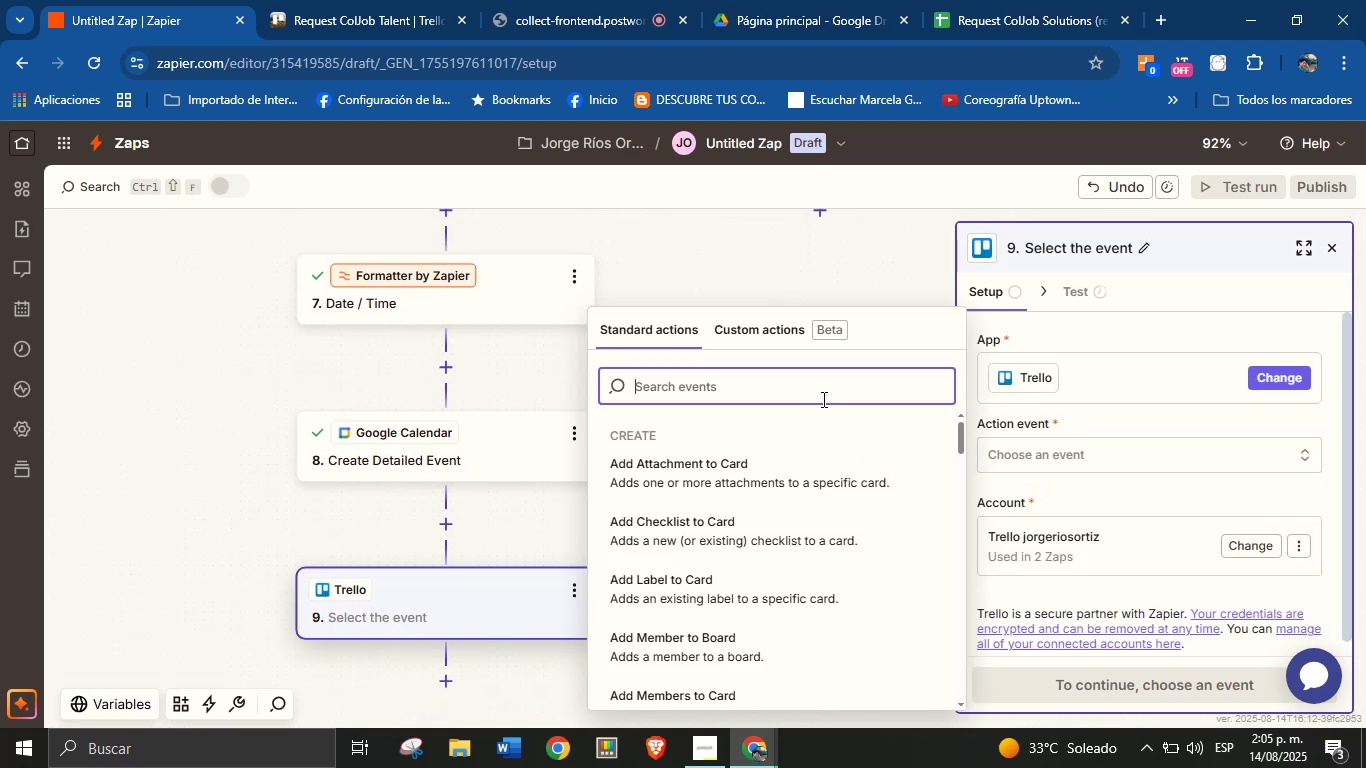 
wait(6.83)
 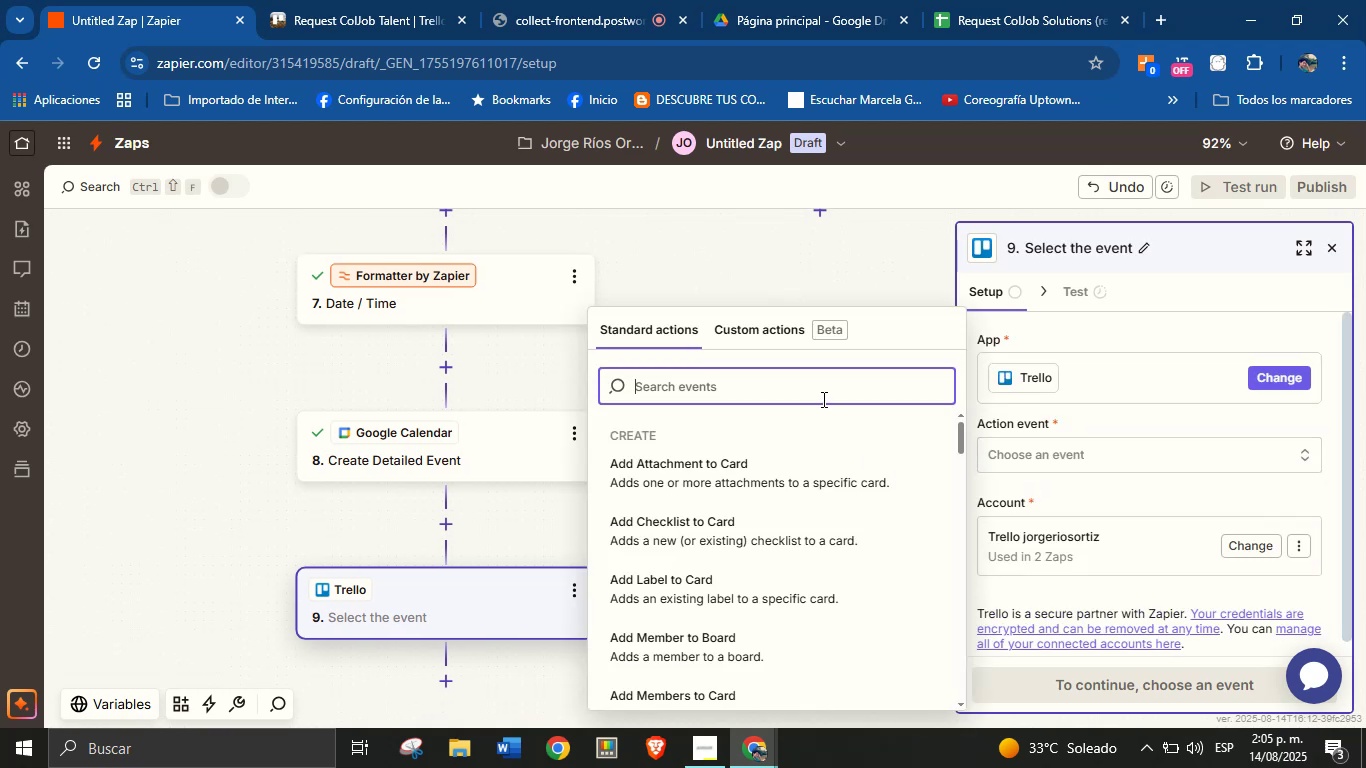 
type(find l)
 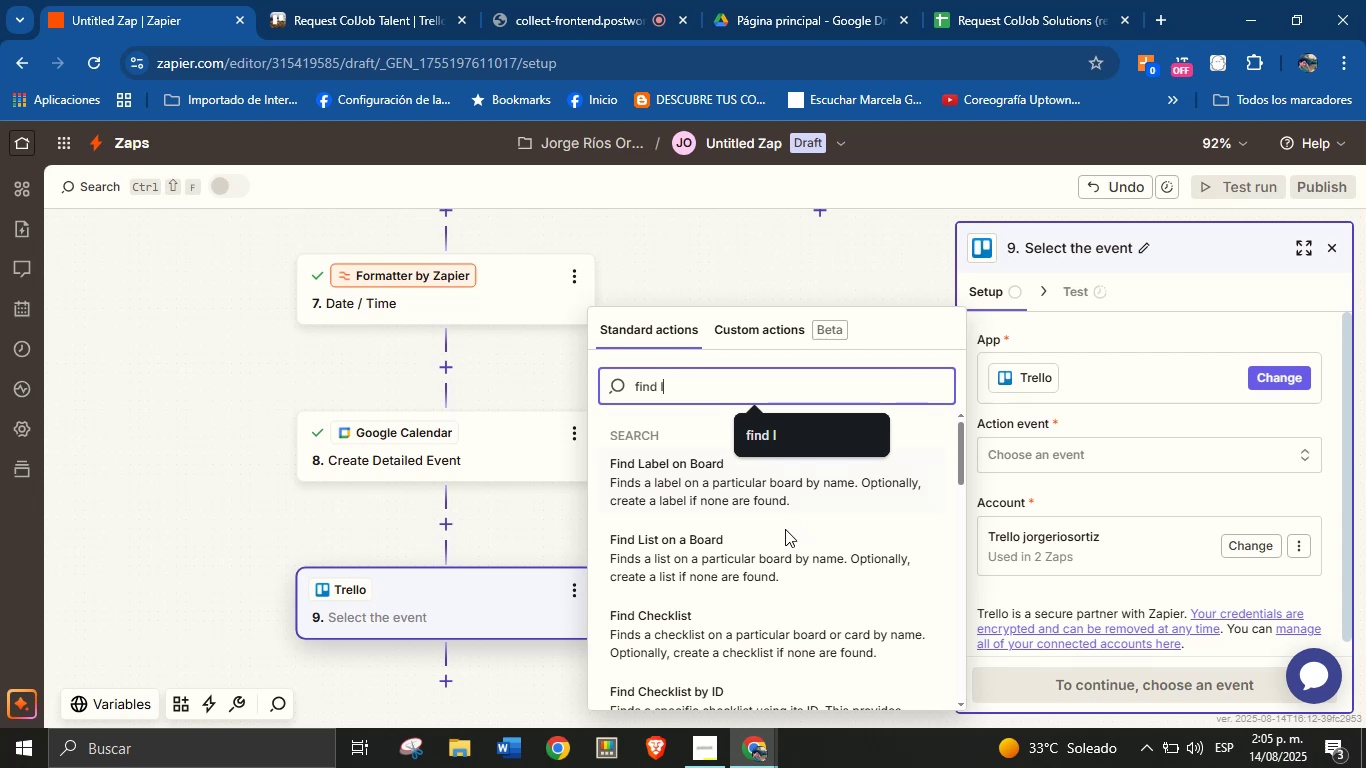 
left_click([769, 553])
 